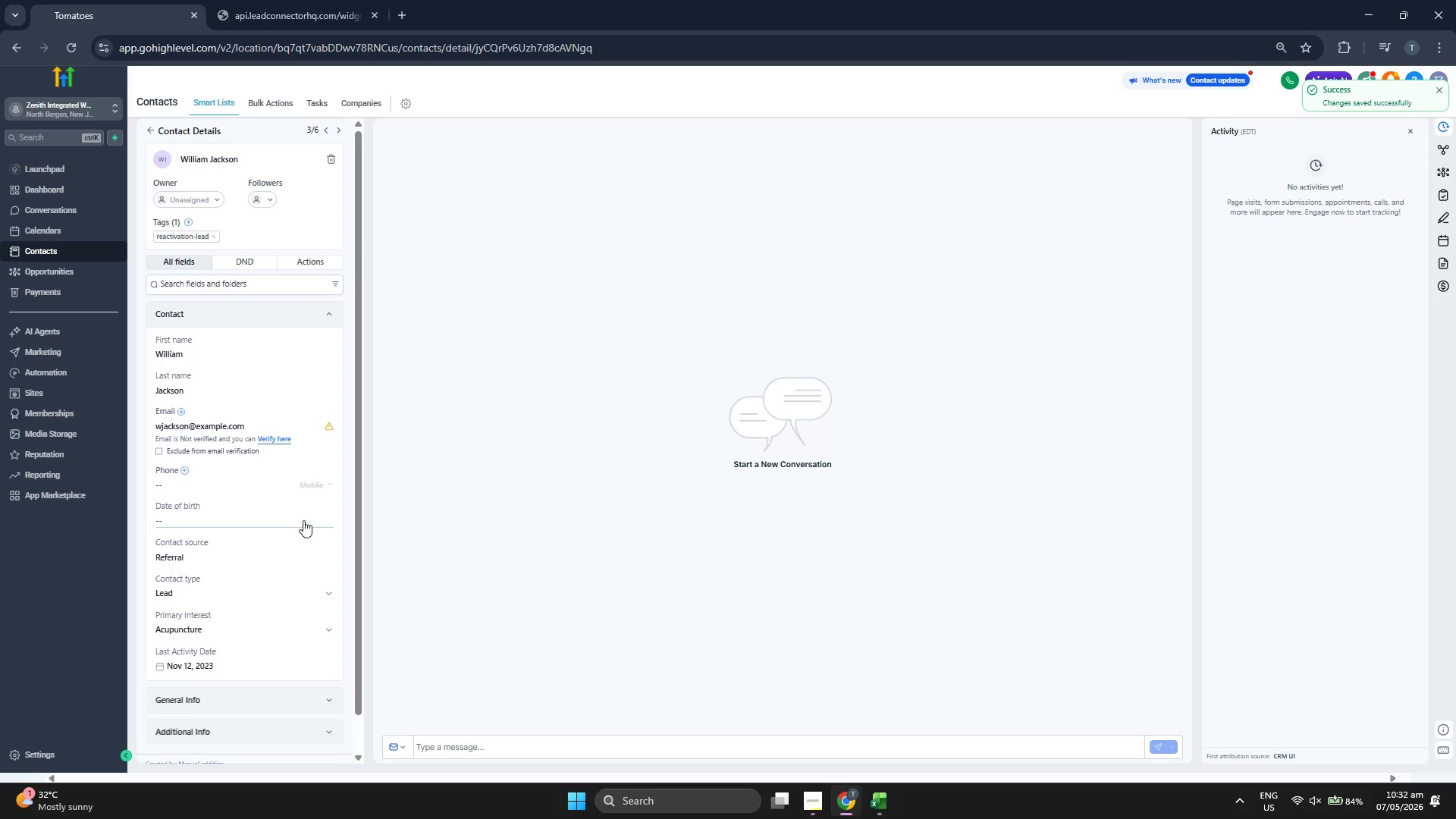 
scroll: coordinate [298, 428], scroll_direction: up, amount: 1.0
 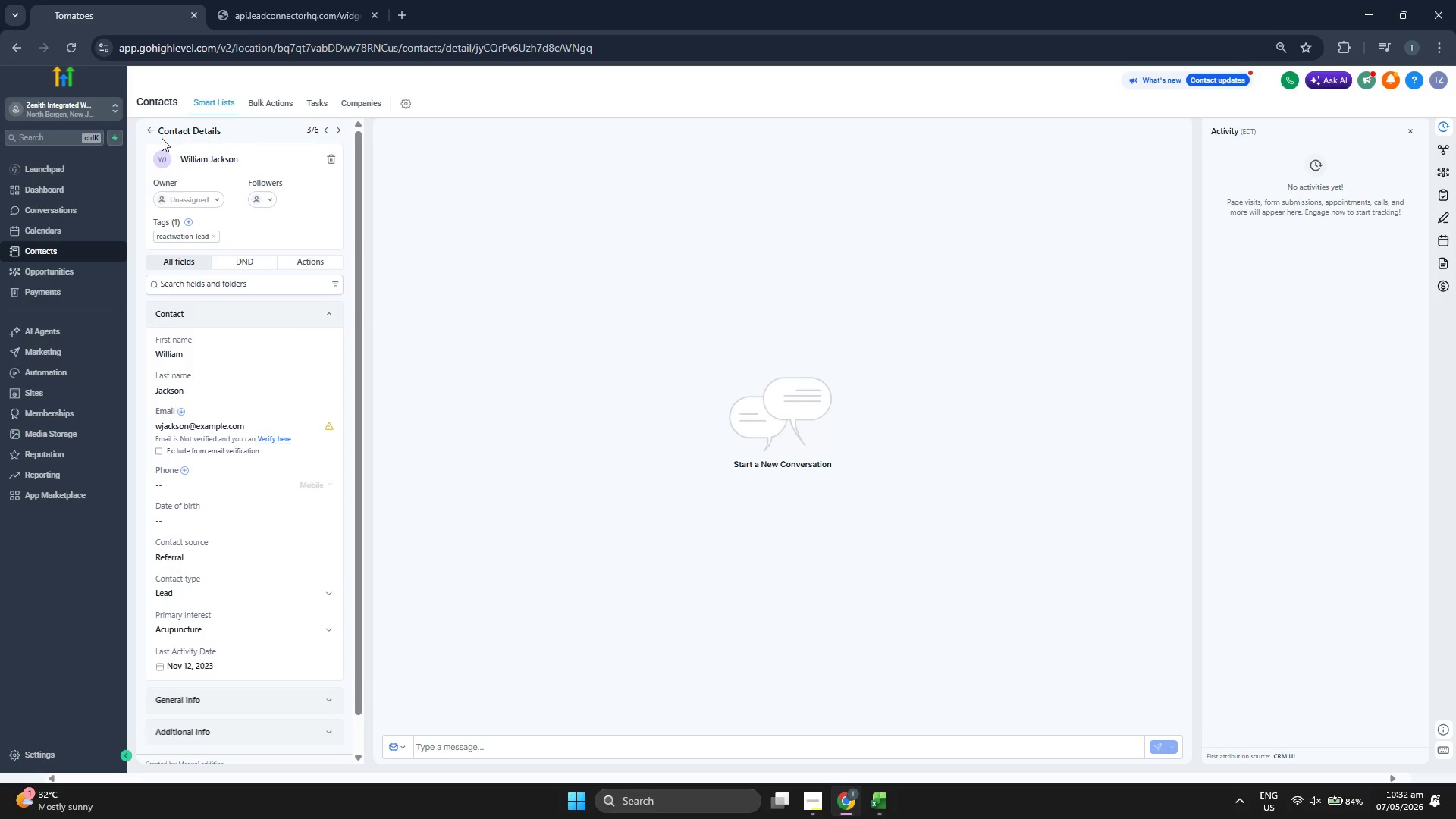 
left_click([150, 129])
 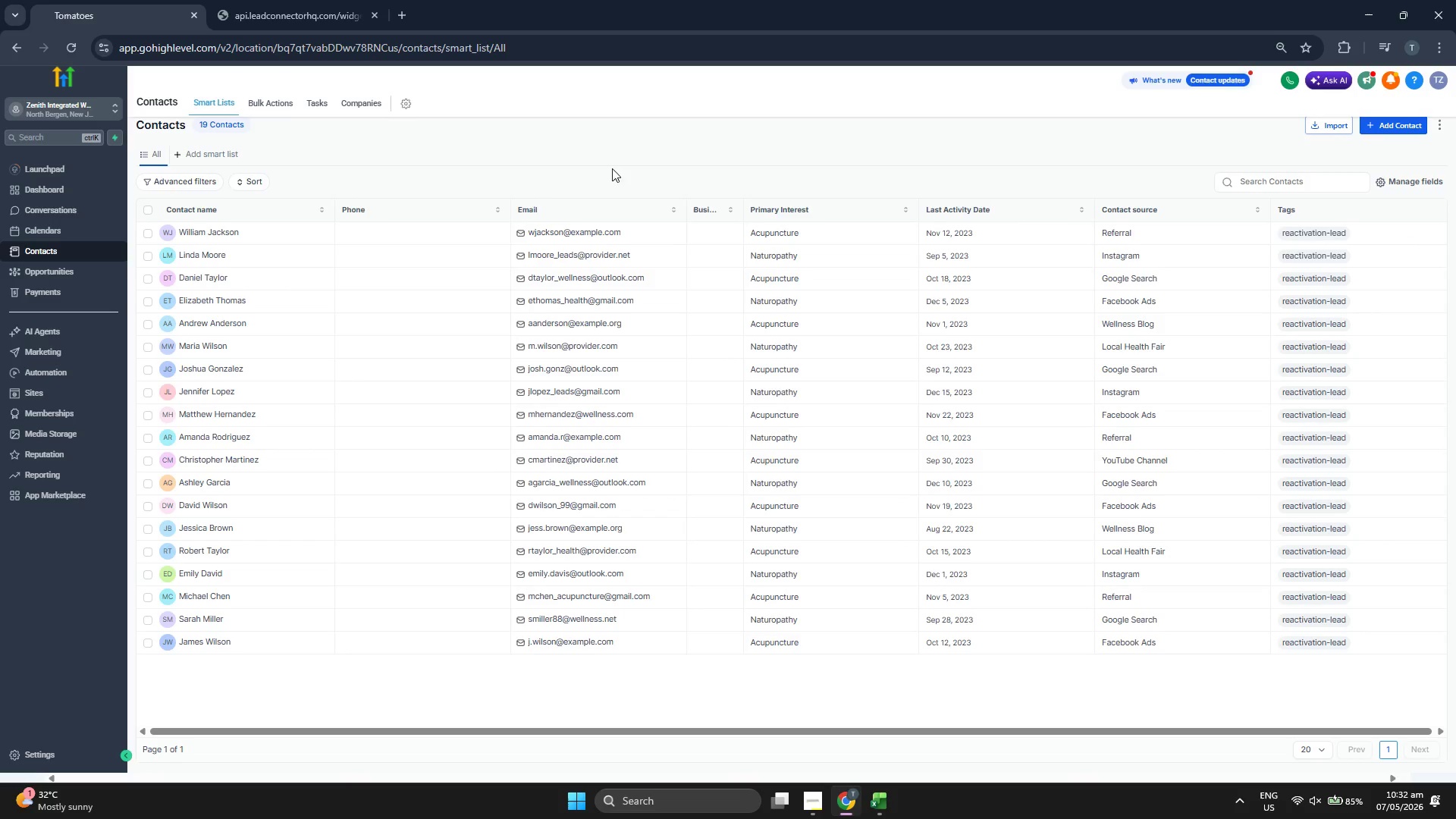 
left_click([1383, 125])
 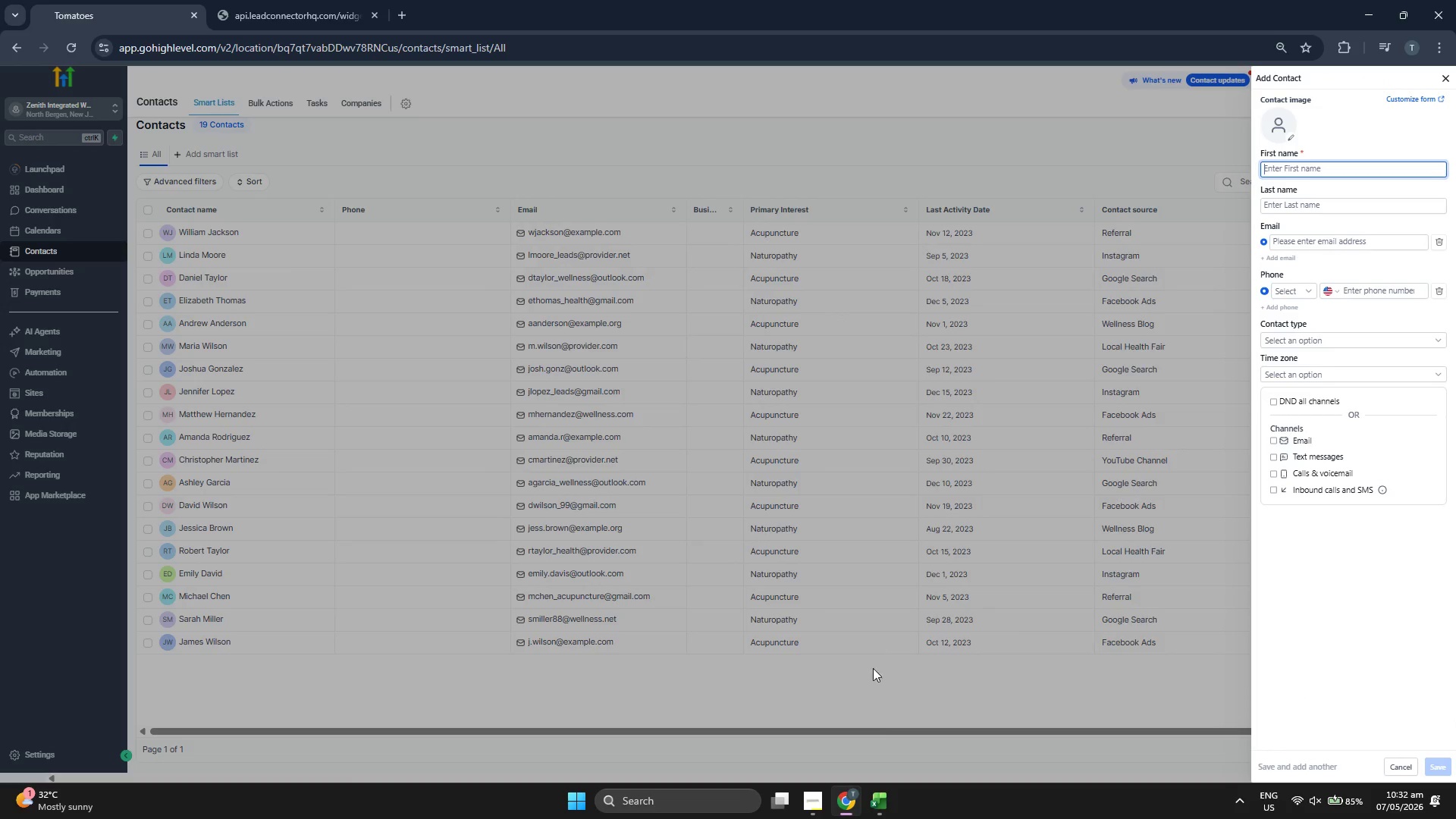 
left_click([890, 801])
 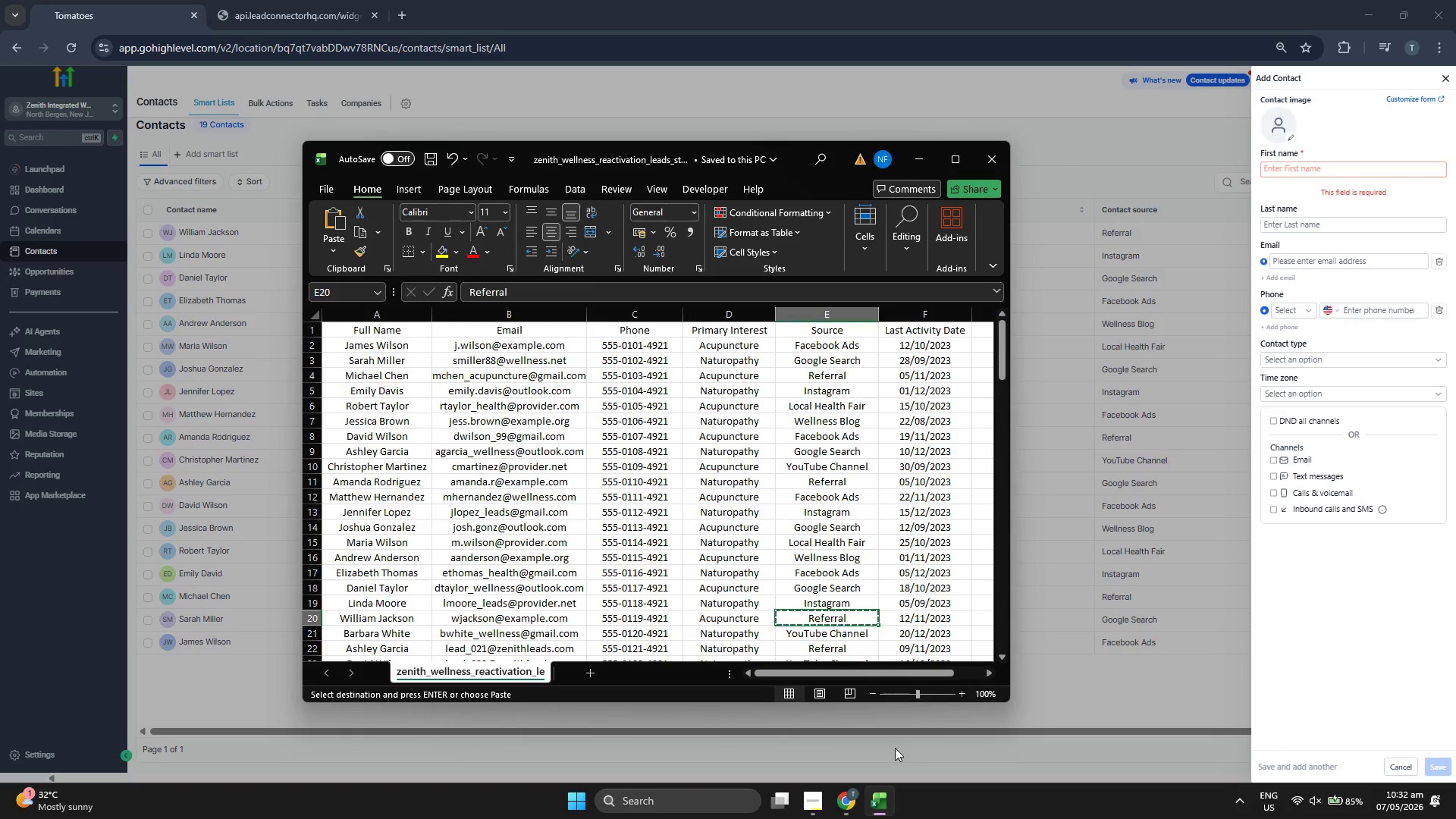 
key(ArrowDown)
 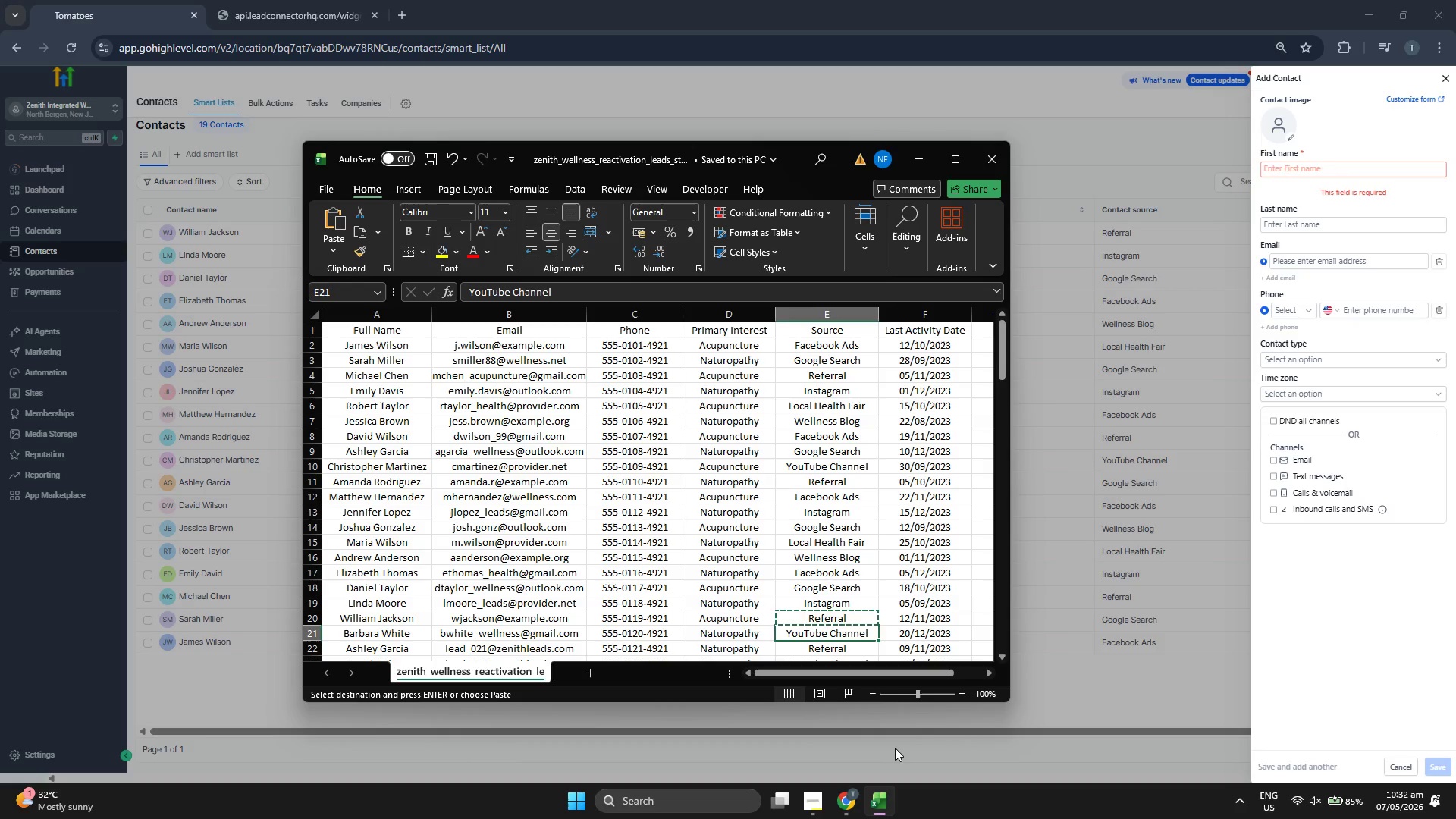 
key(ArrowLeft)
 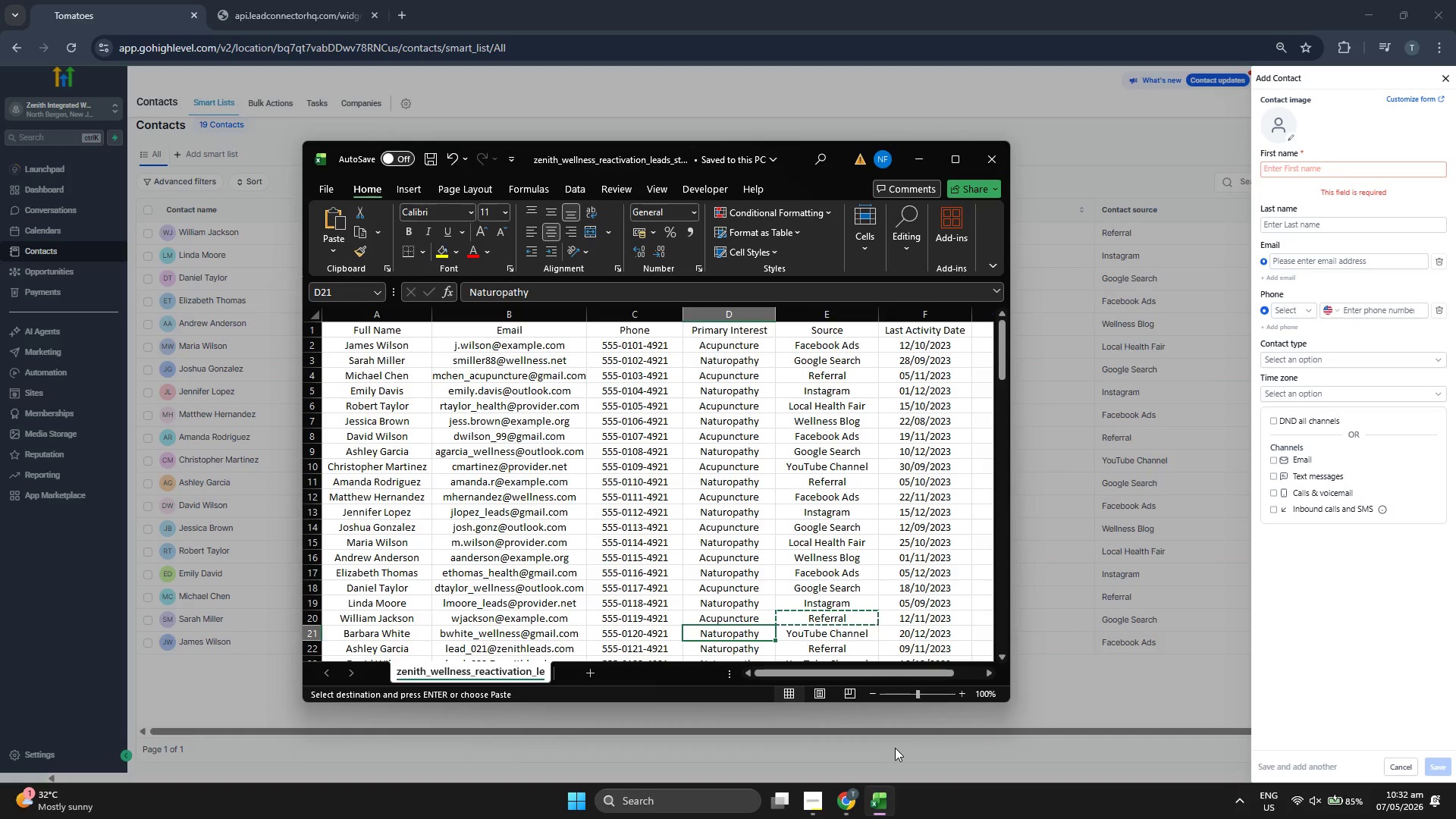 
key(ArrowLeft)
 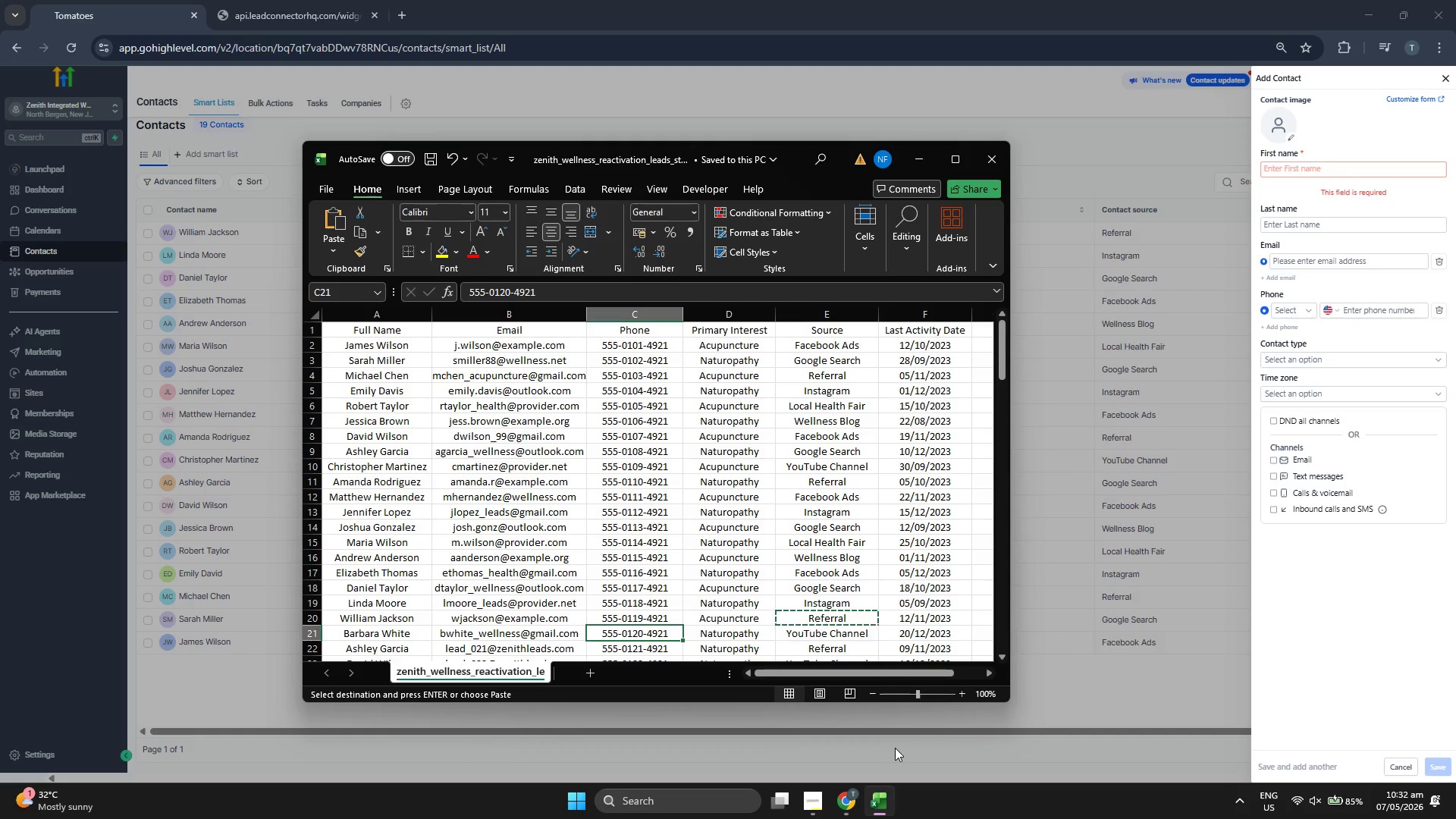 
key(ArrowLeft)
 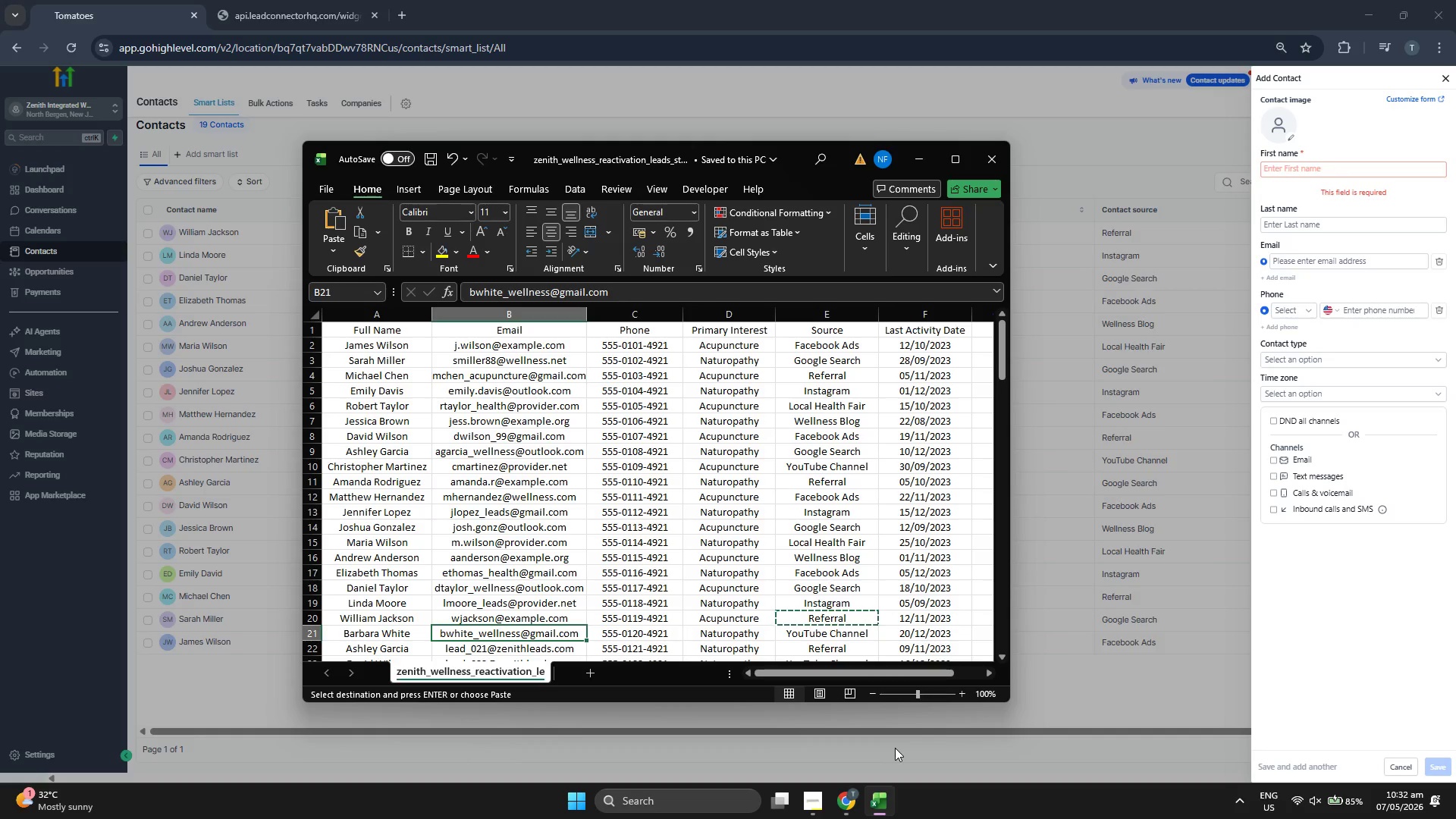 
key(Control+C)
 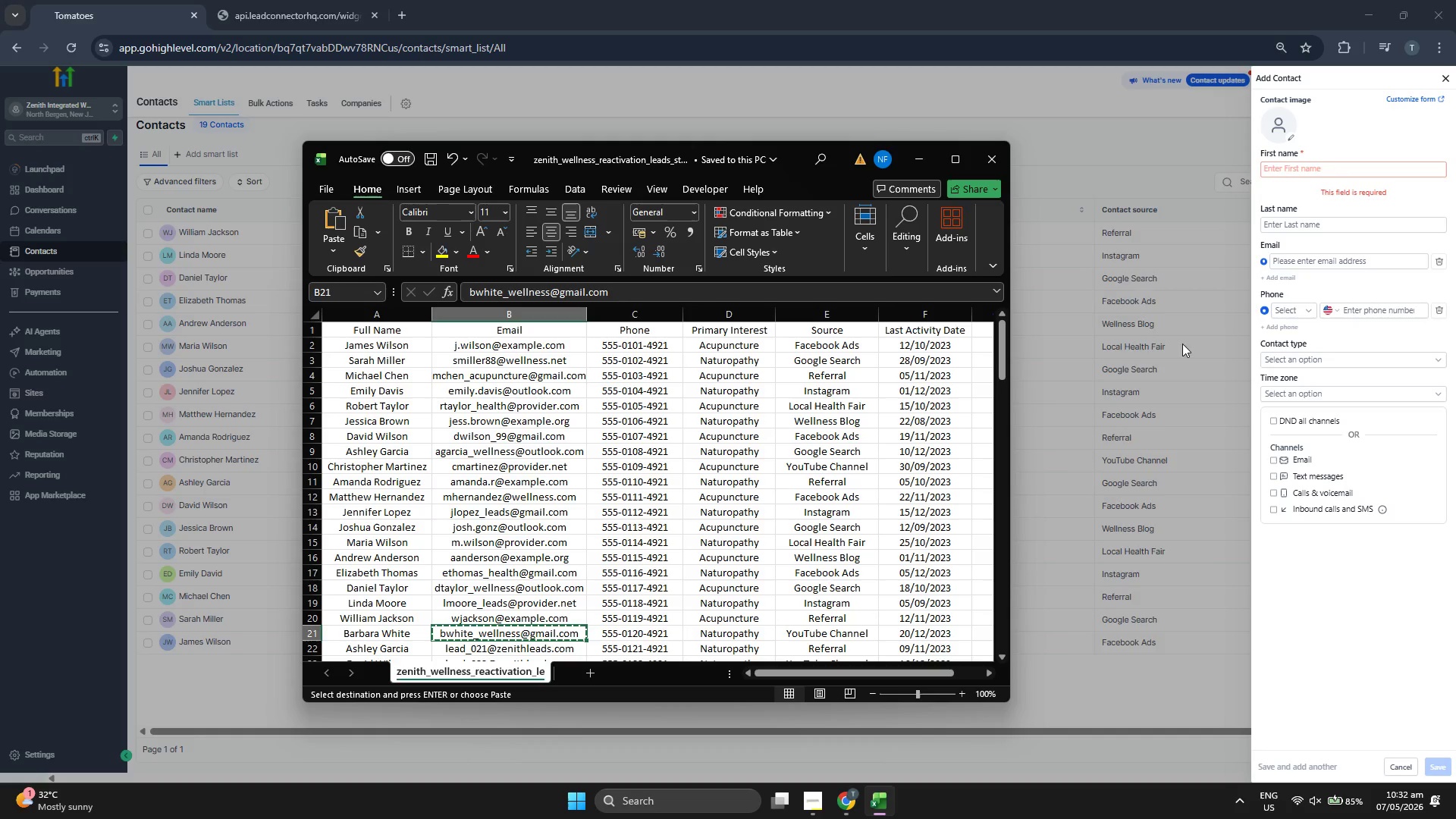 
left_click([1306, 267])
 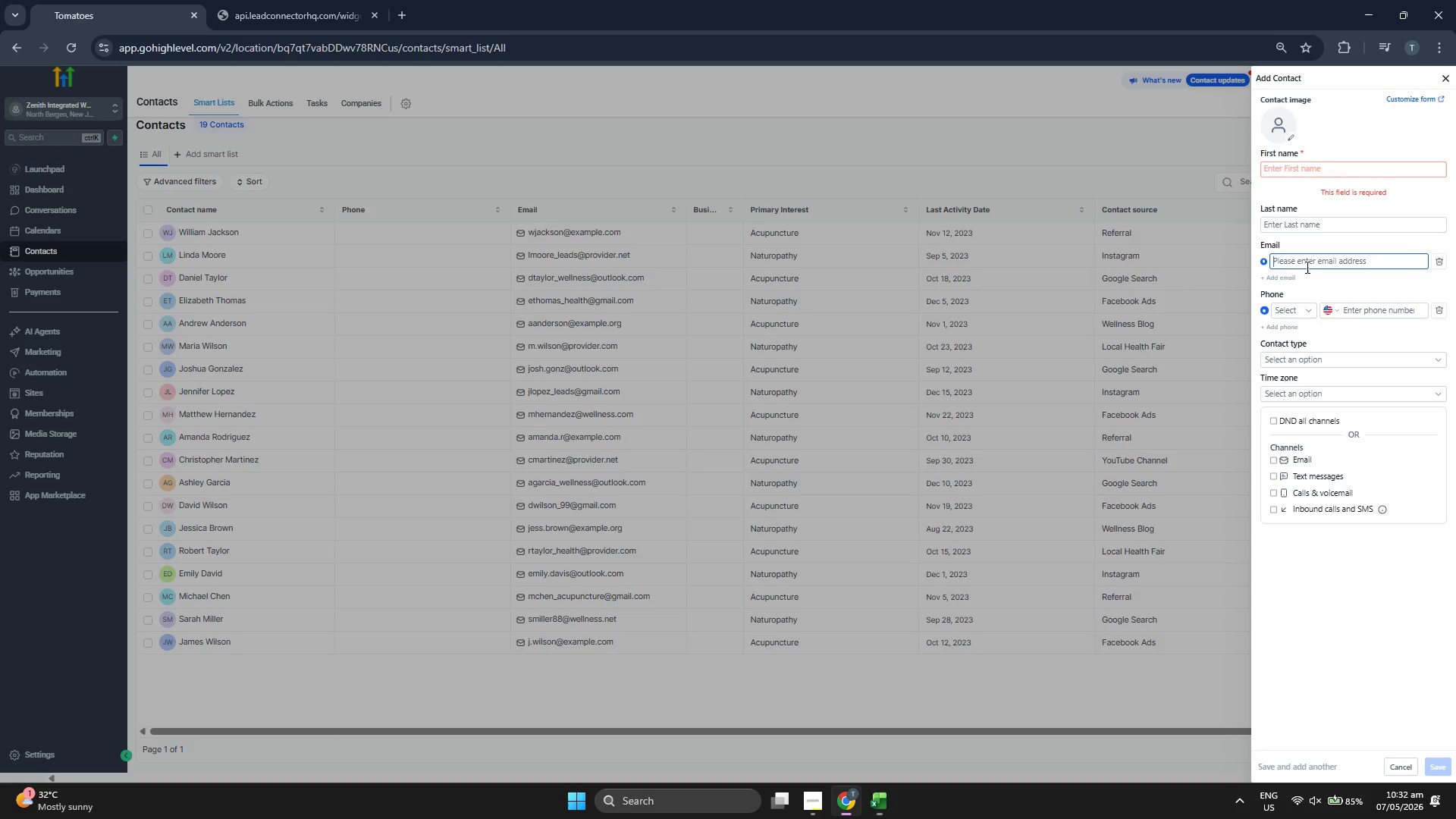 
key(Control+ControlLeft)
 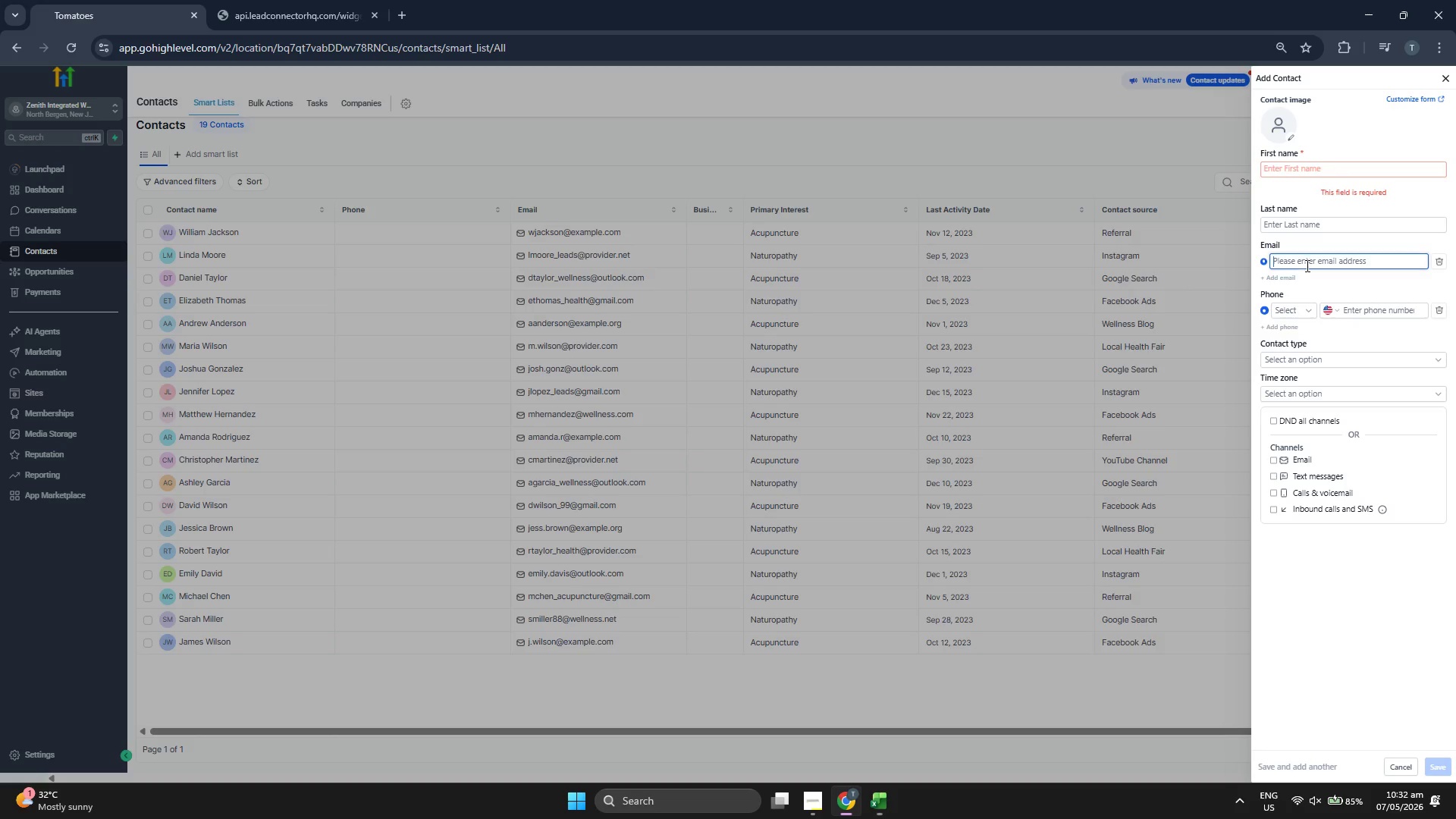 
key(Control+V)
 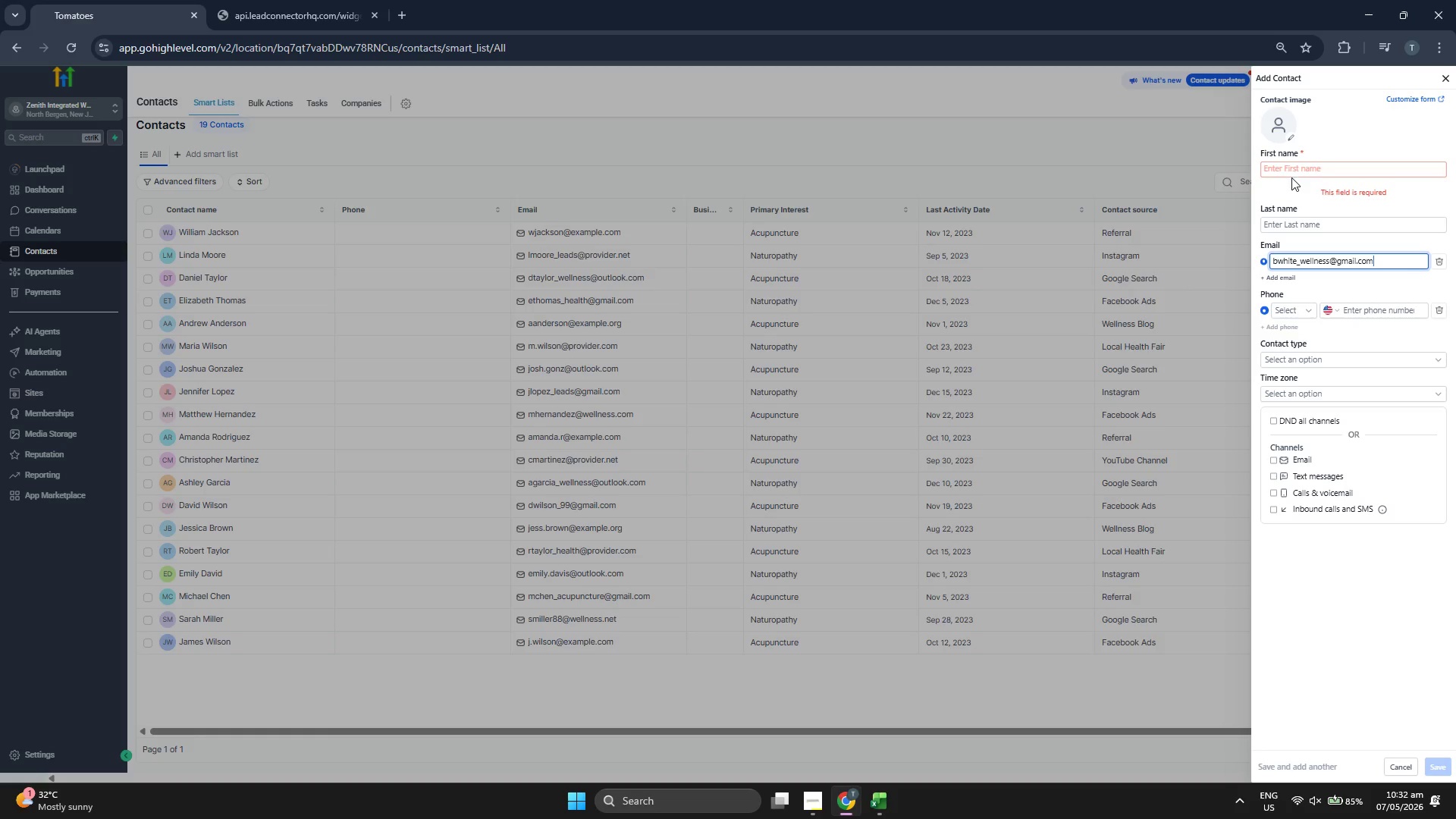 
left_click([1294, 171])
 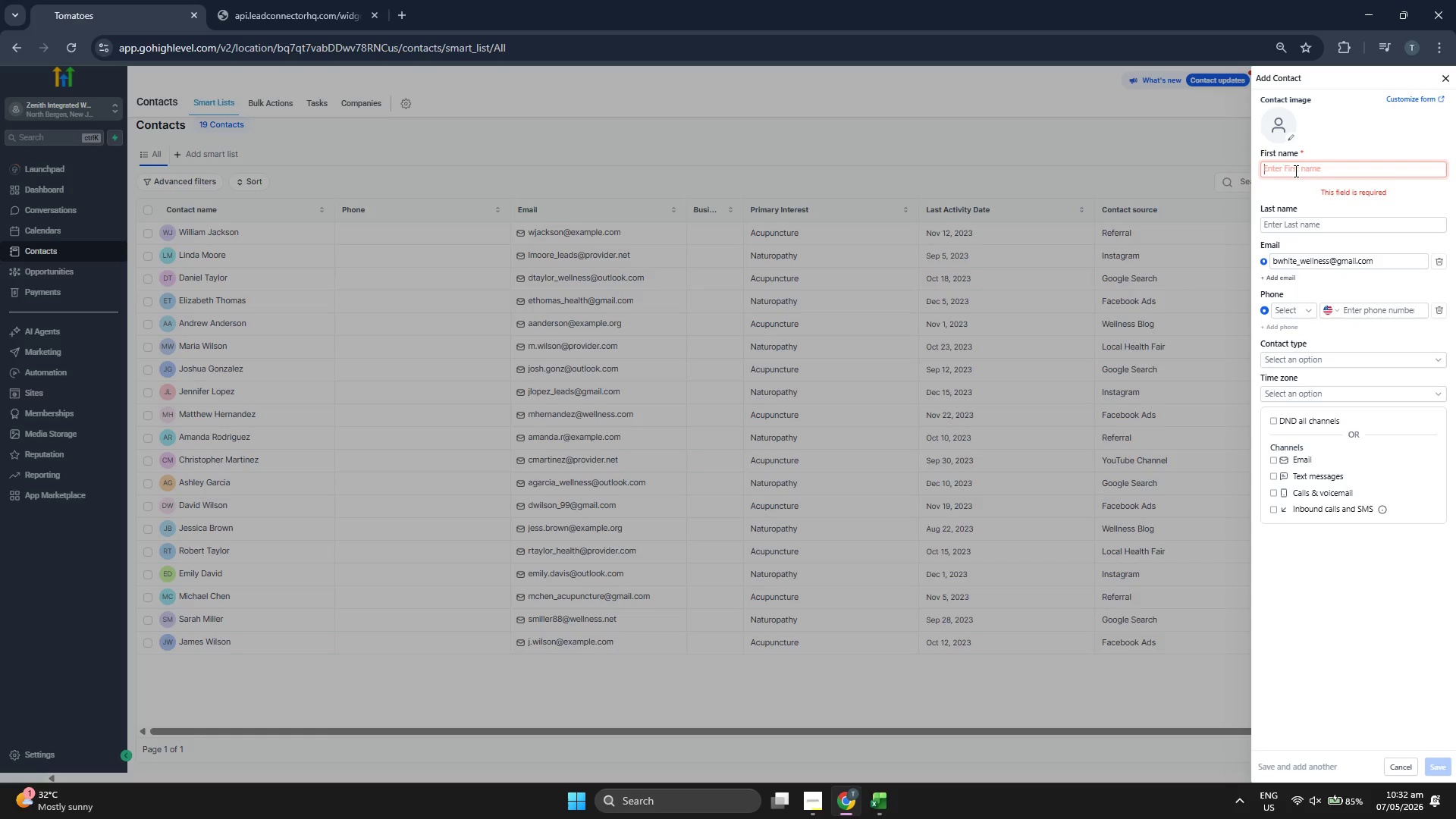 
type(Barbara)
 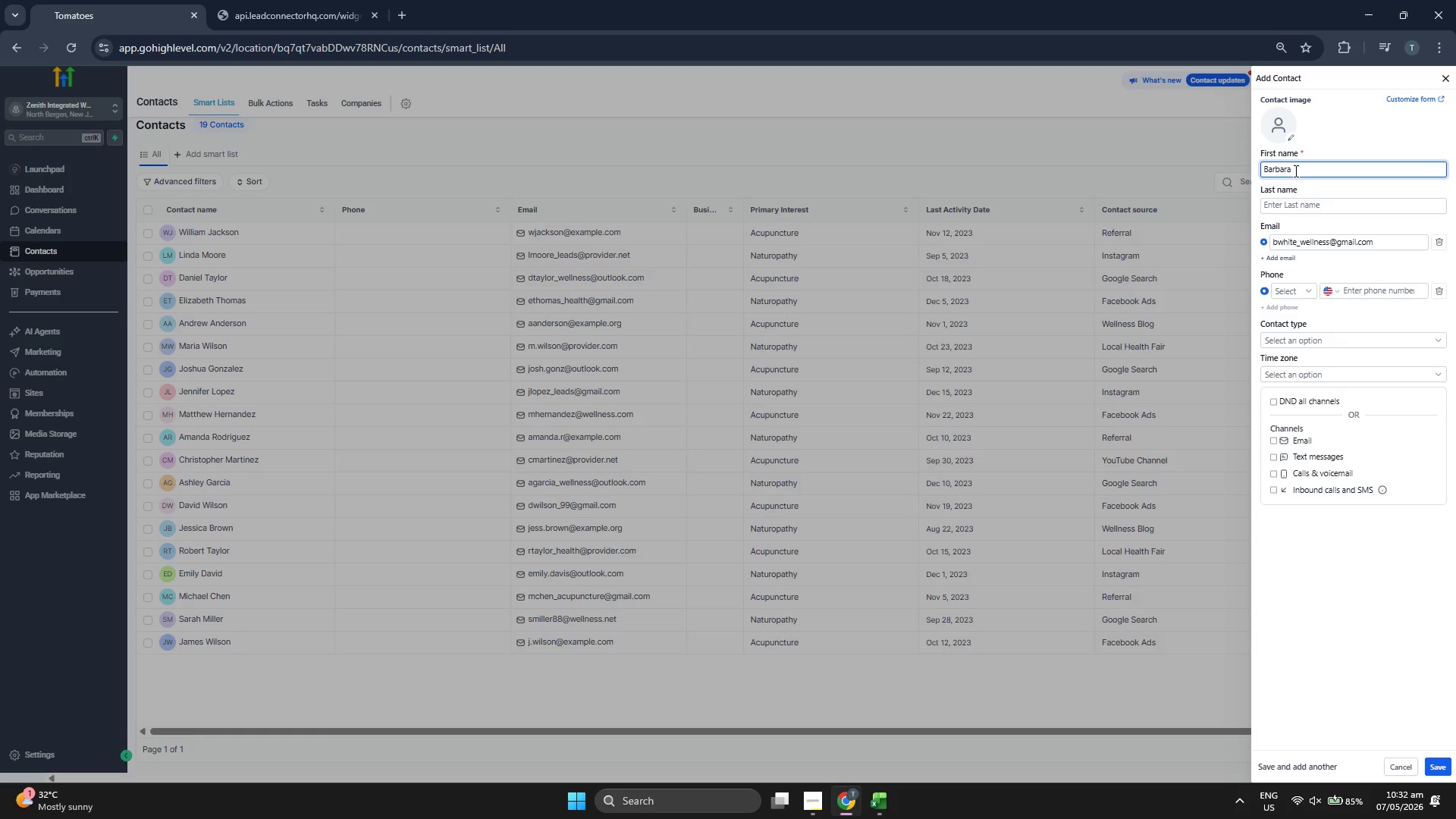 
key(Tab)
type(White)
 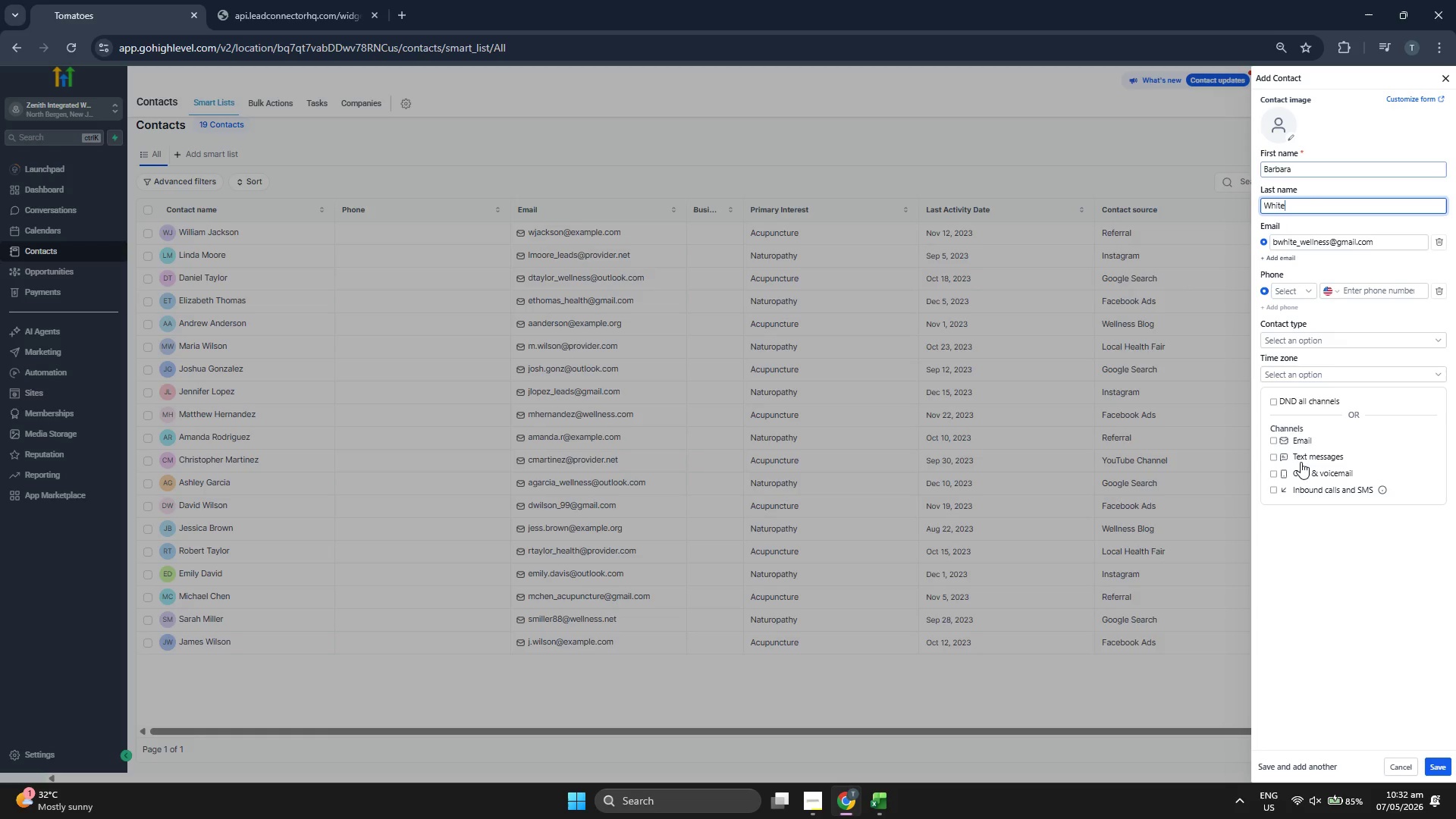 
left_click([1347, 593])
 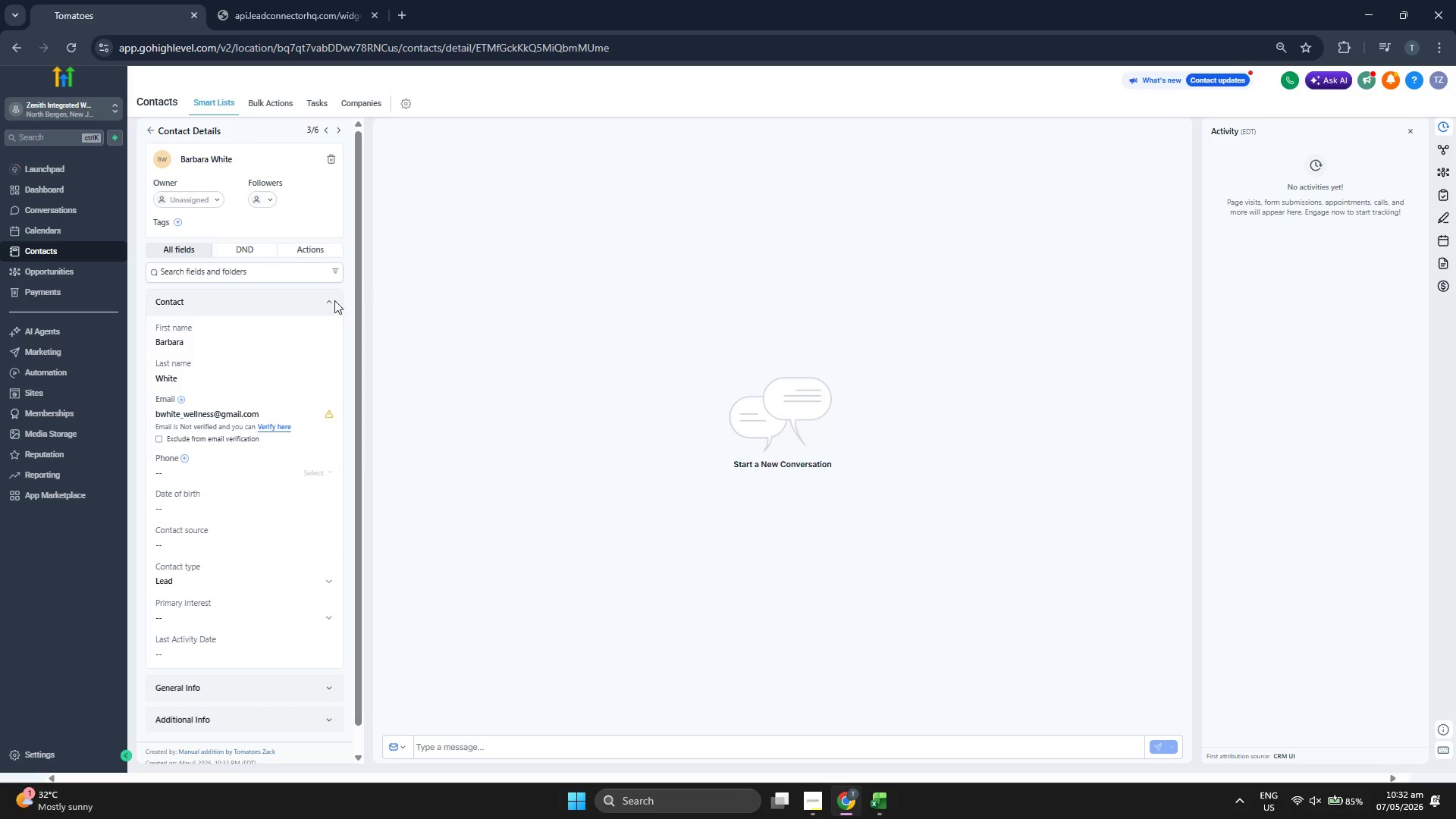 
wait(6.06)
 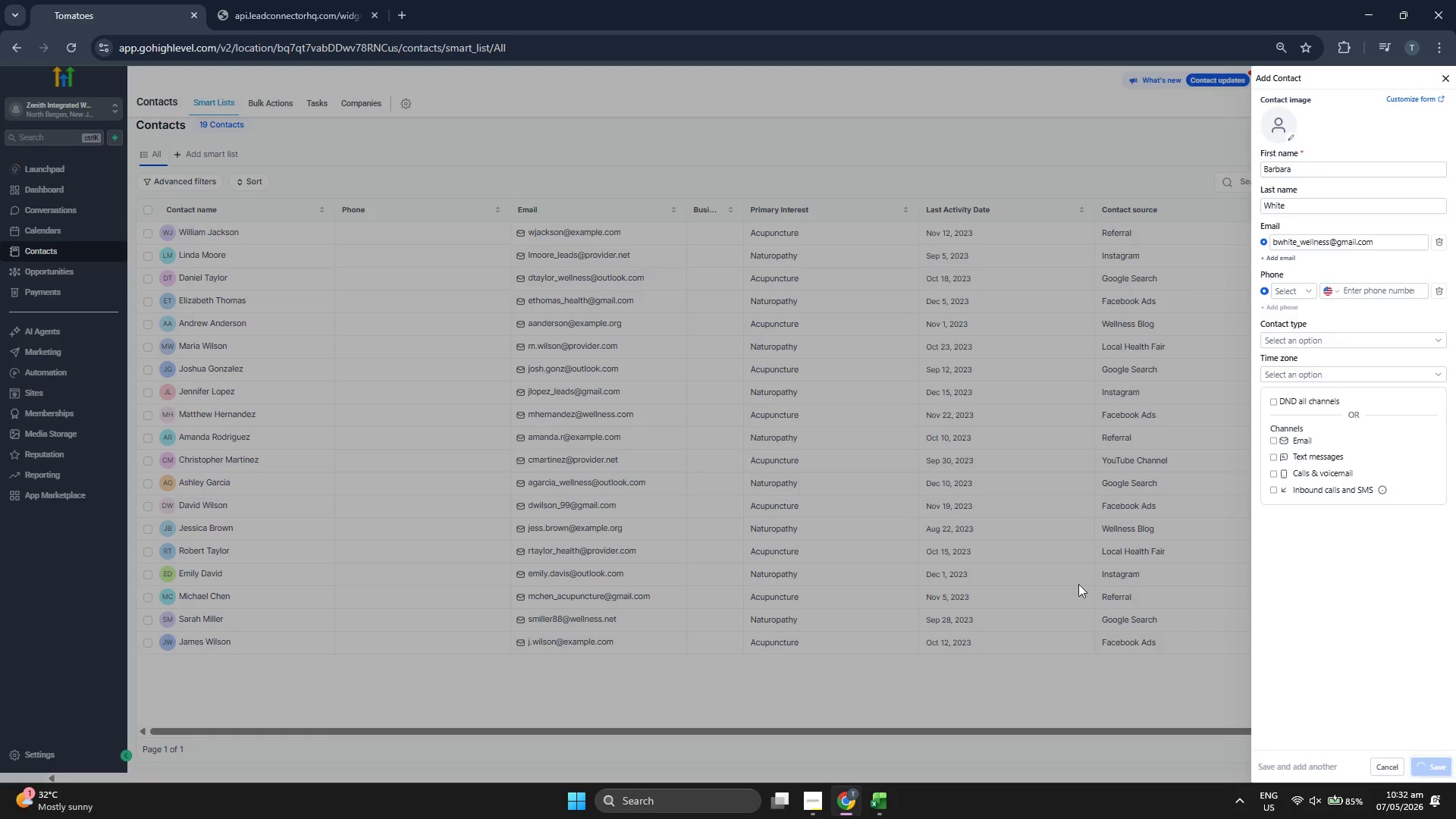 
left_click([175, 224])
 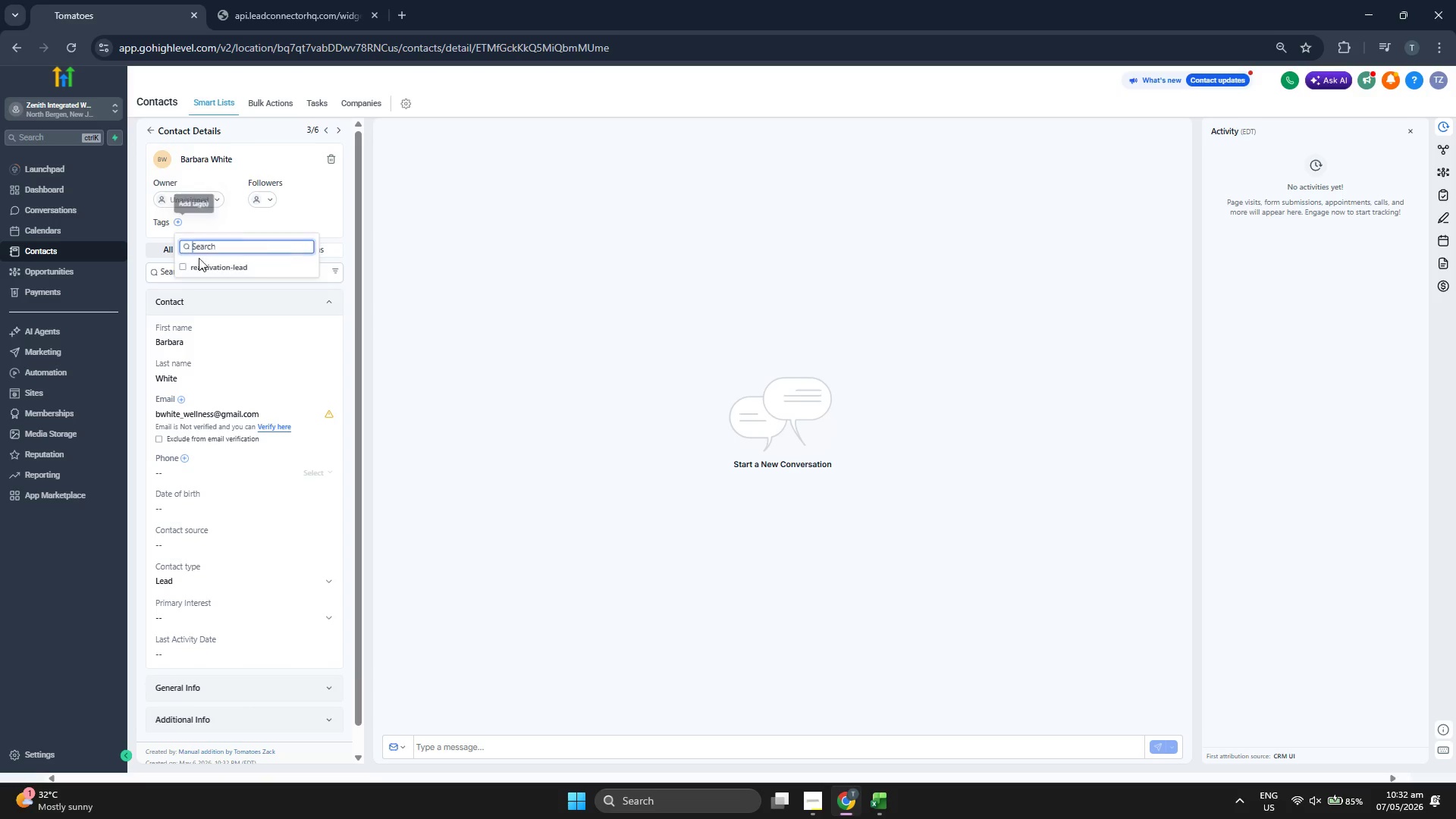 
left_click([205, 262])
 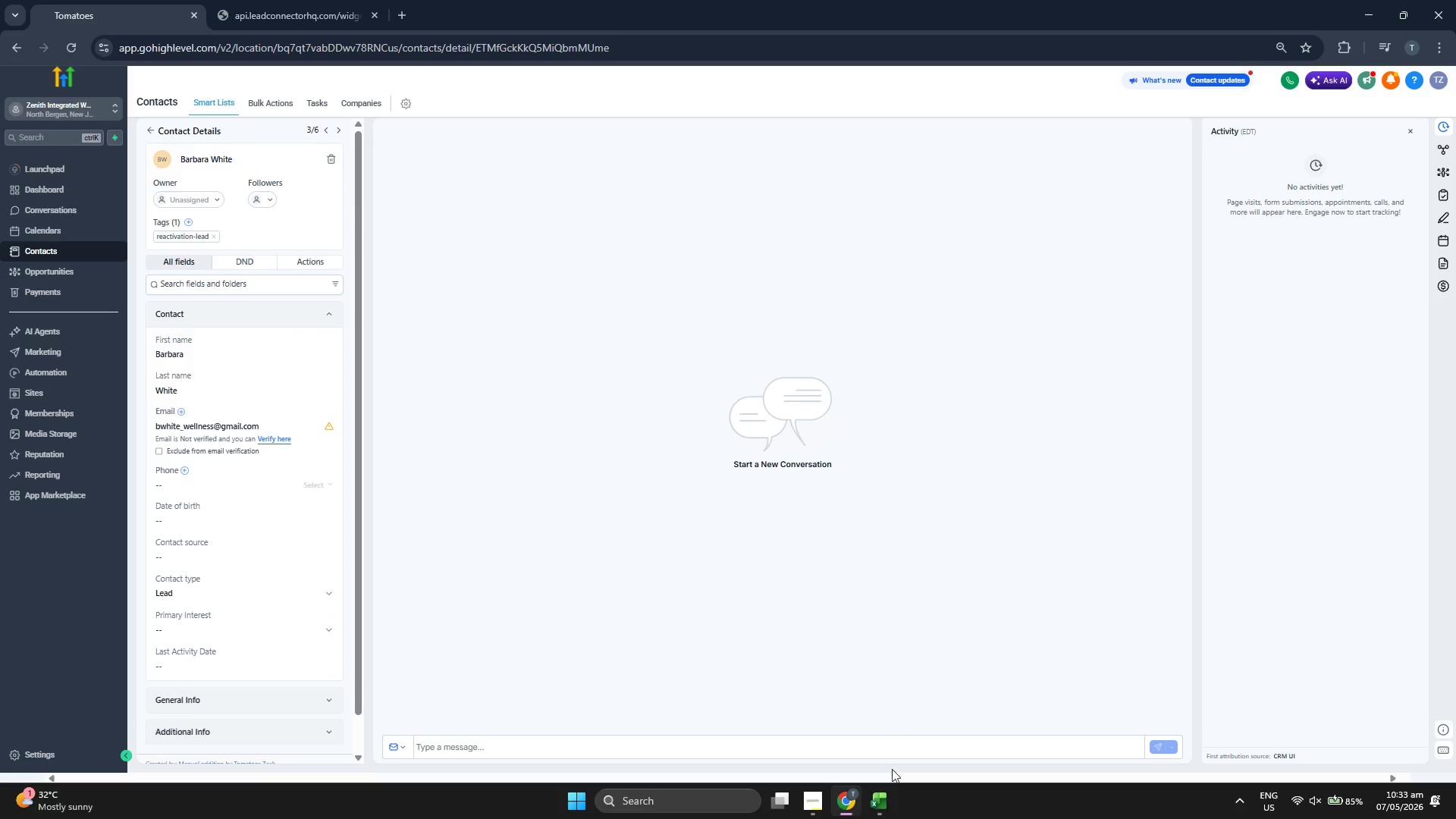 
wait(7.84)
 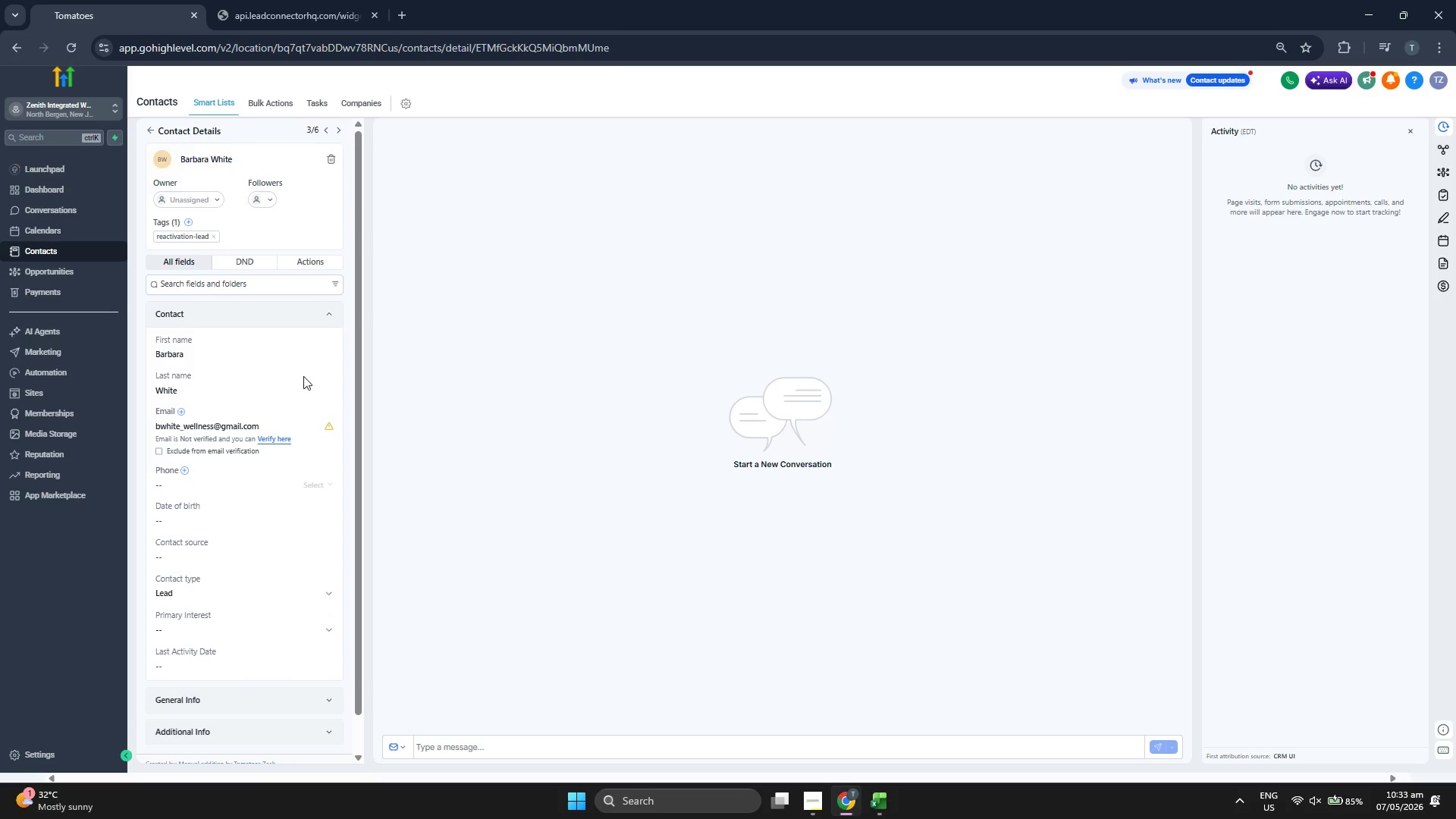 
key(ArrowRight)
 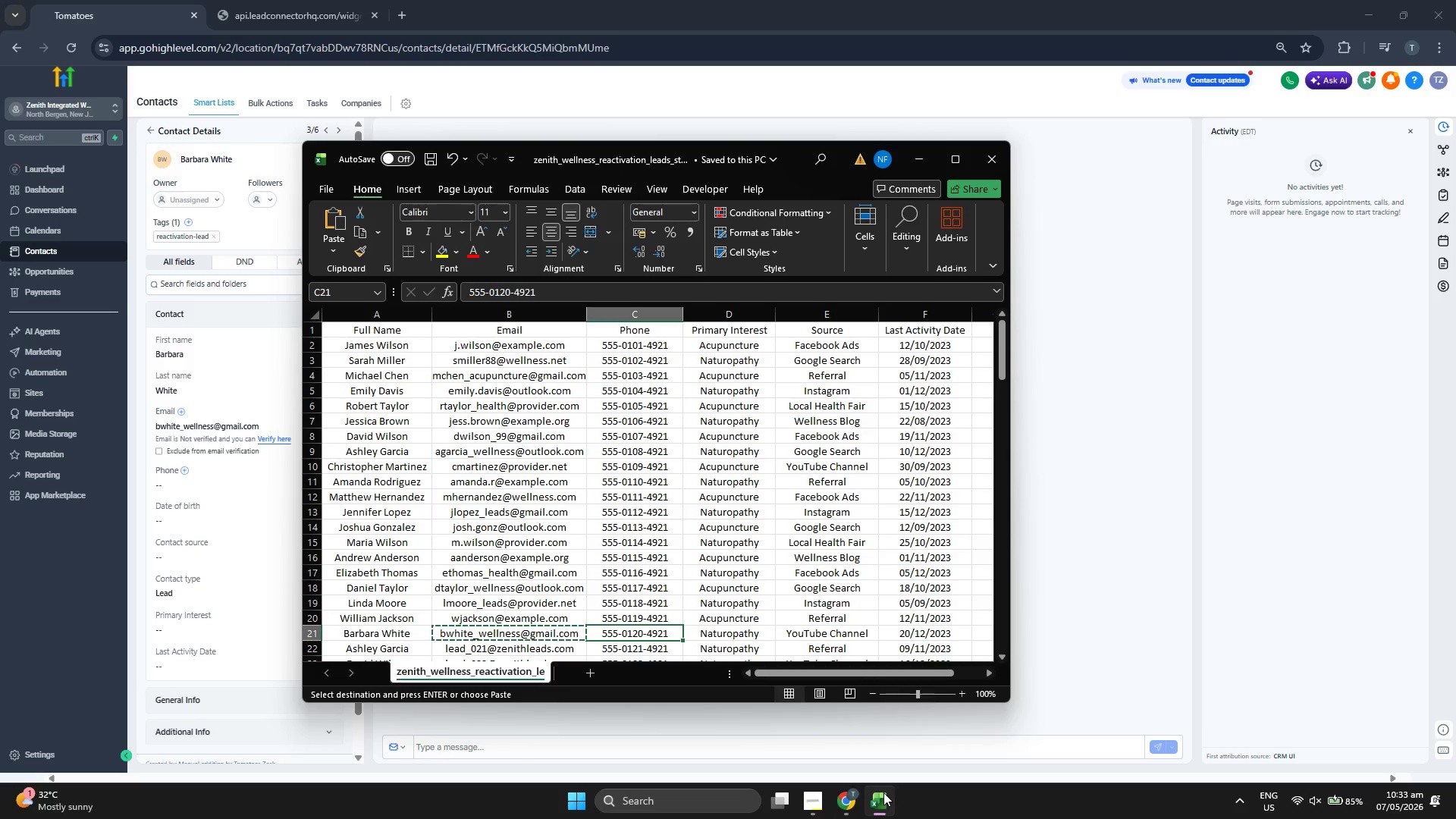 
key(Control+C)
 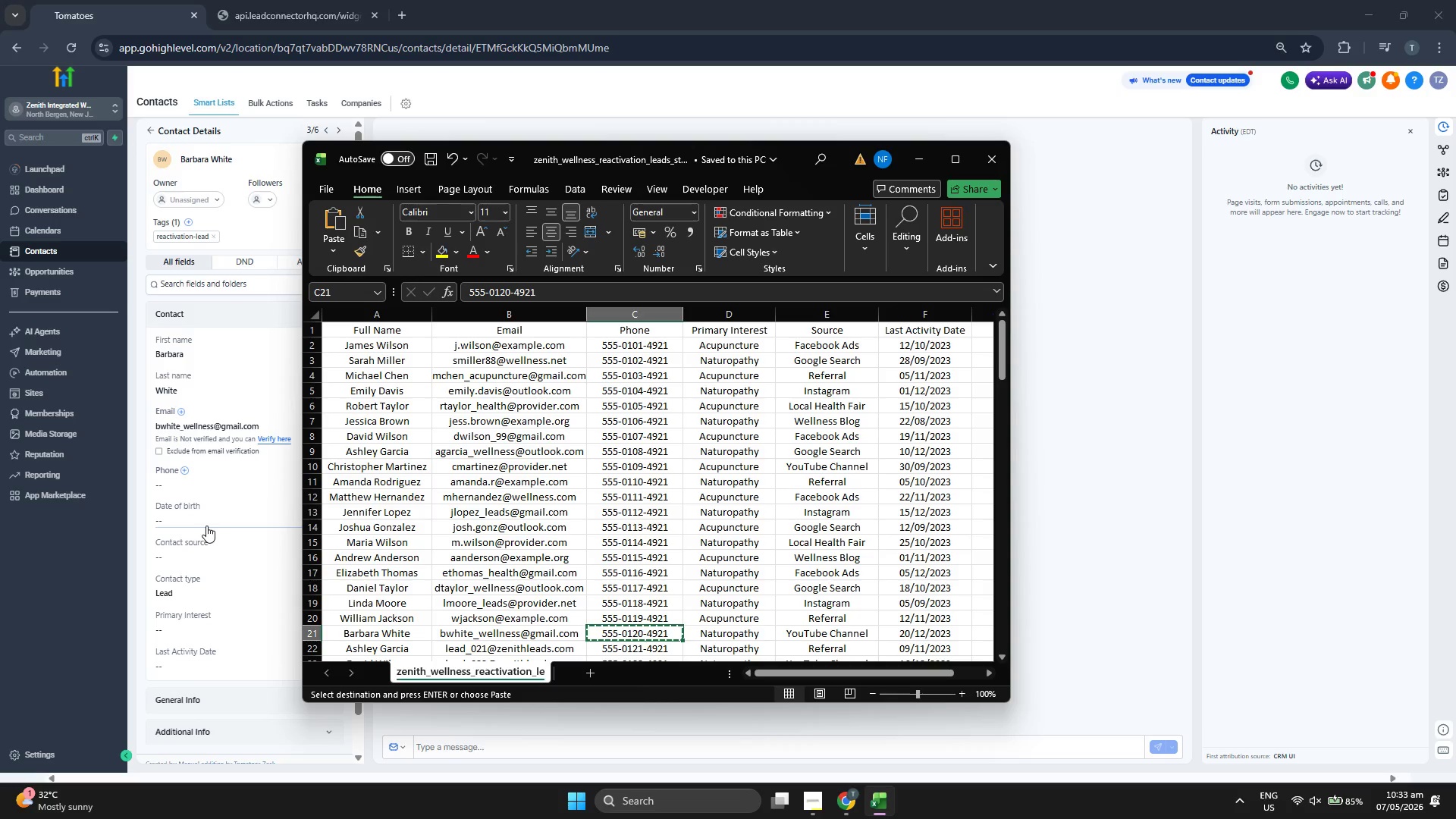 
left_click([216, 478])
 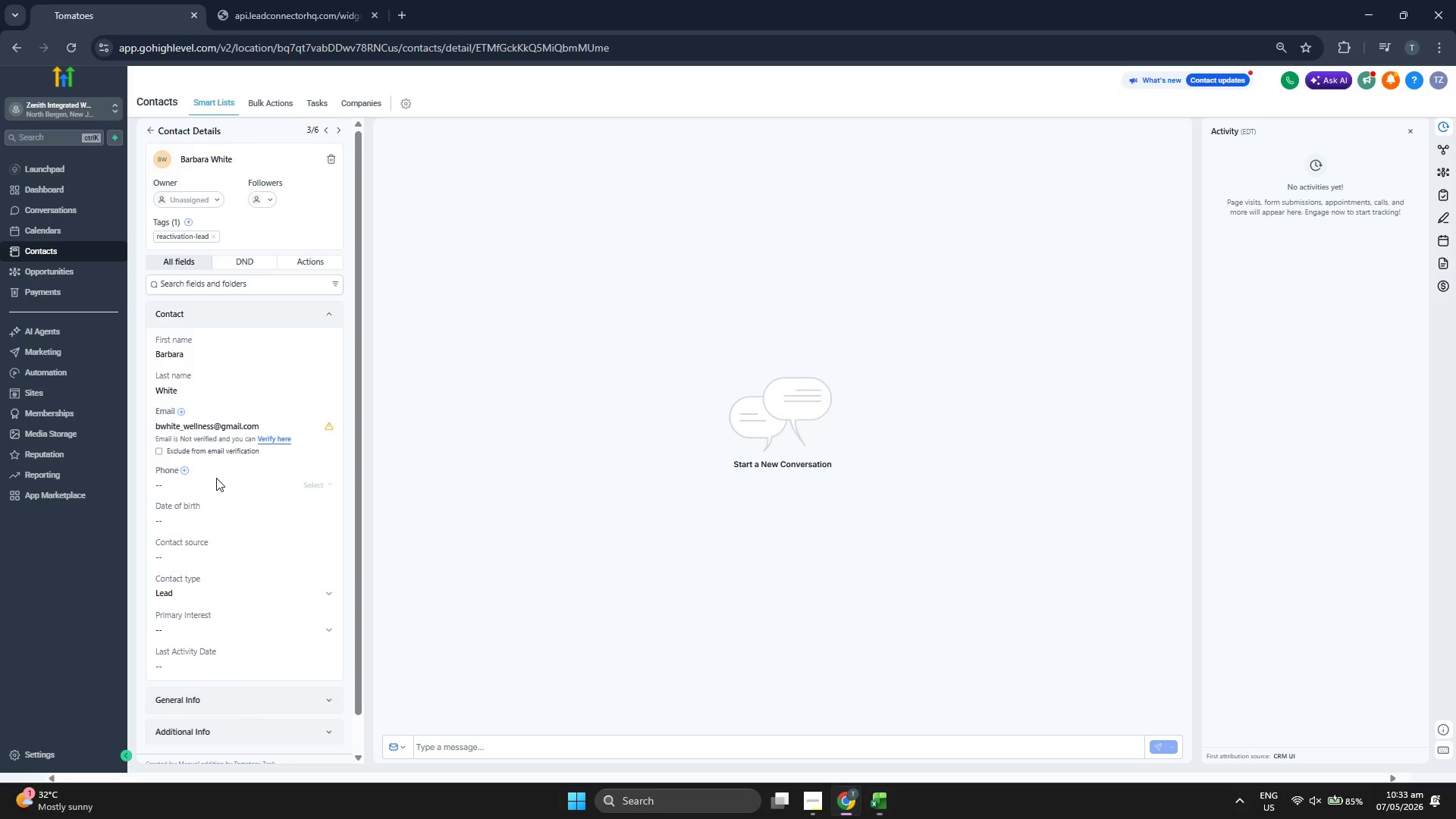 
key(Control+ControlLeft)
 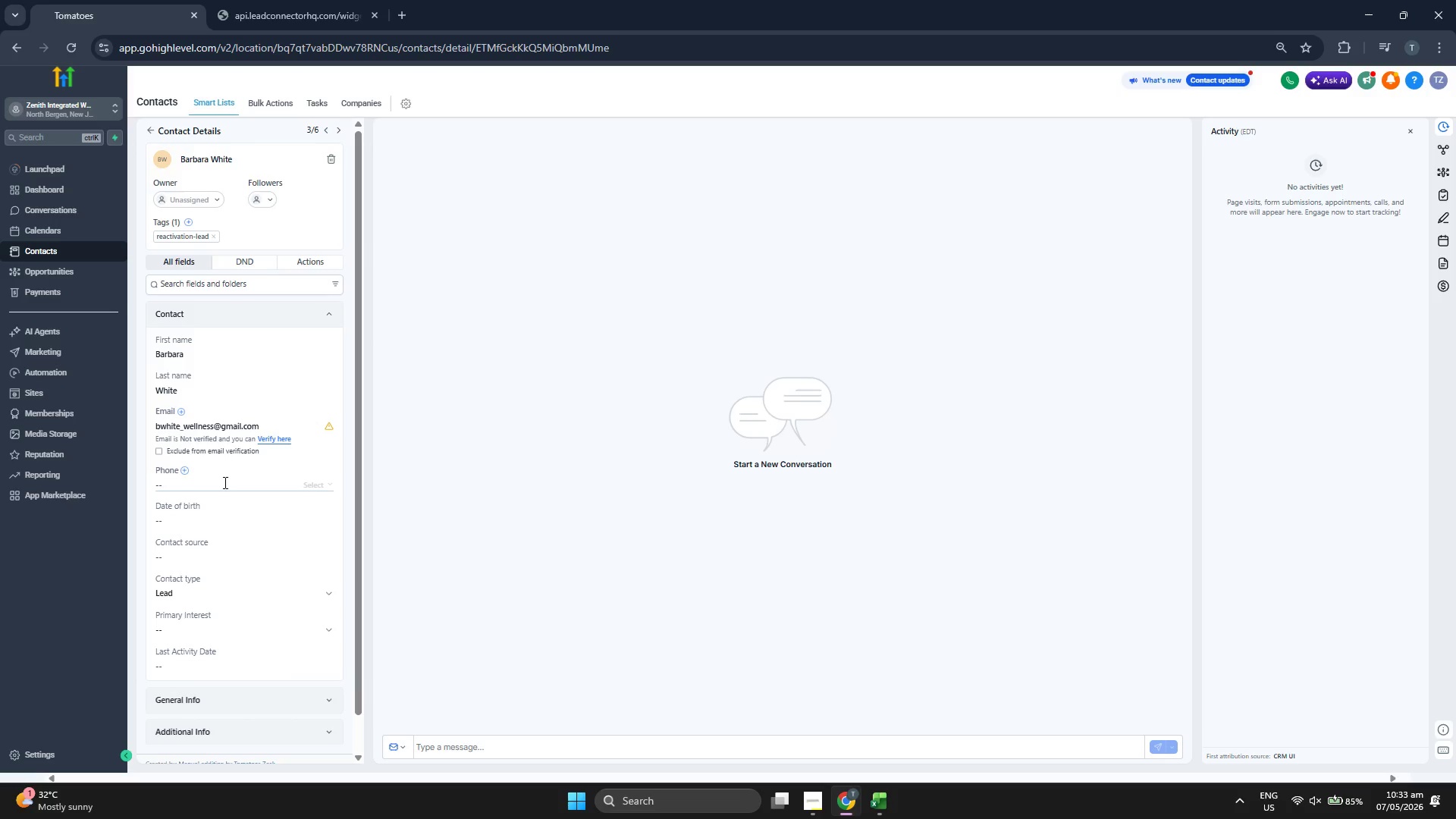 
left_click([224, 482])
 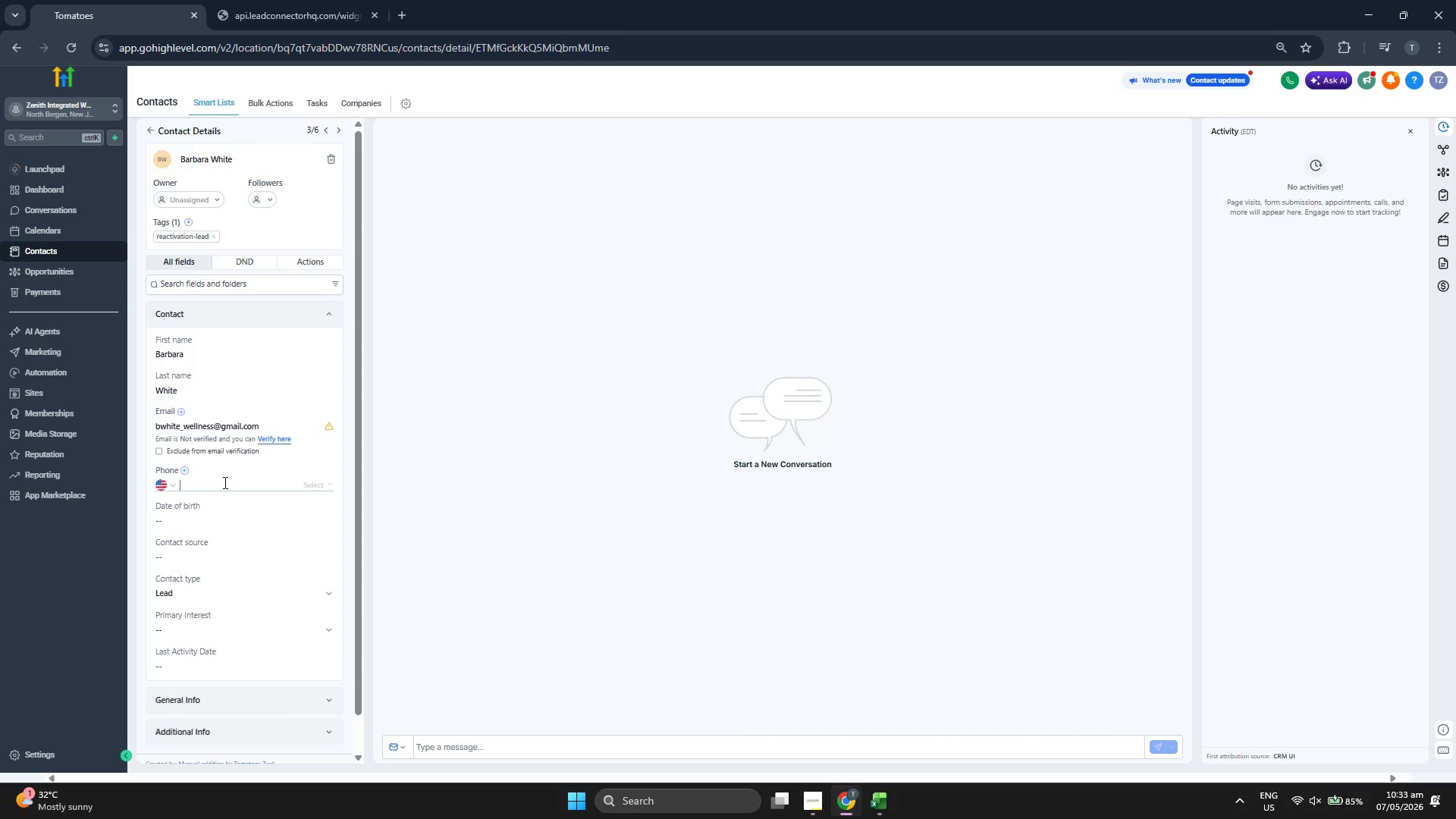 
key(Control+ControlLeft)
 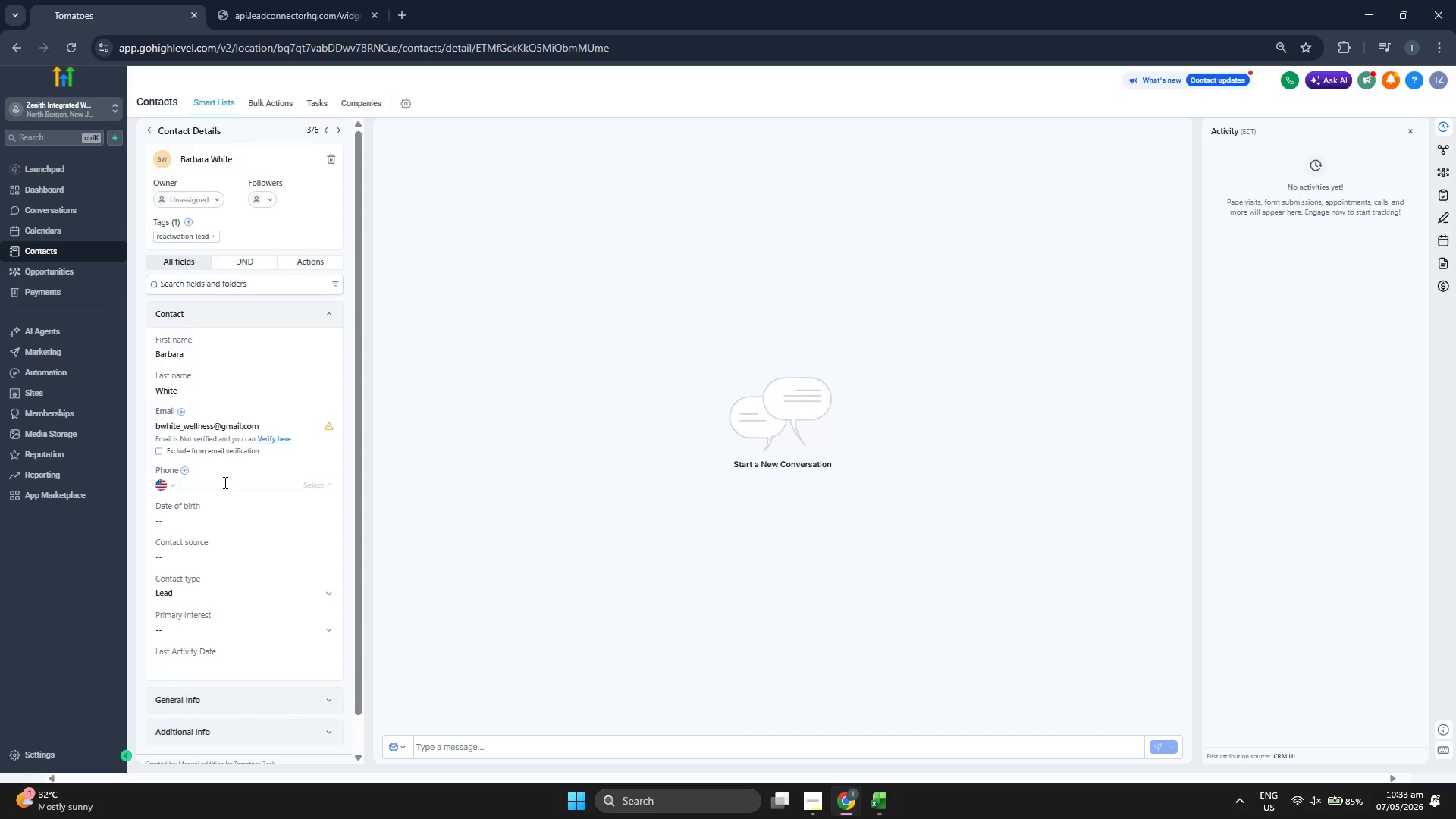 
key(Control+V)
 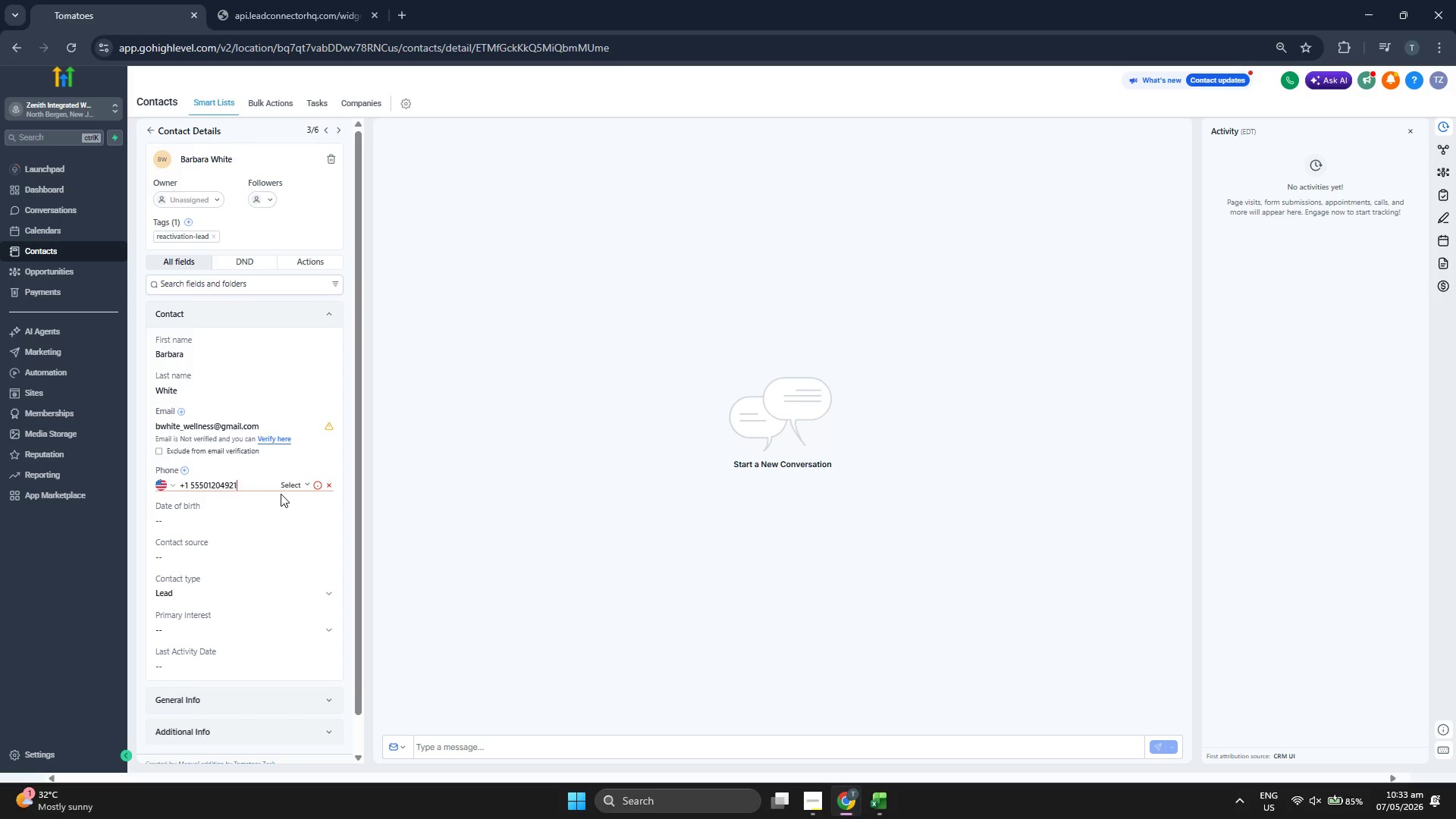 
left_click([287, 486])
 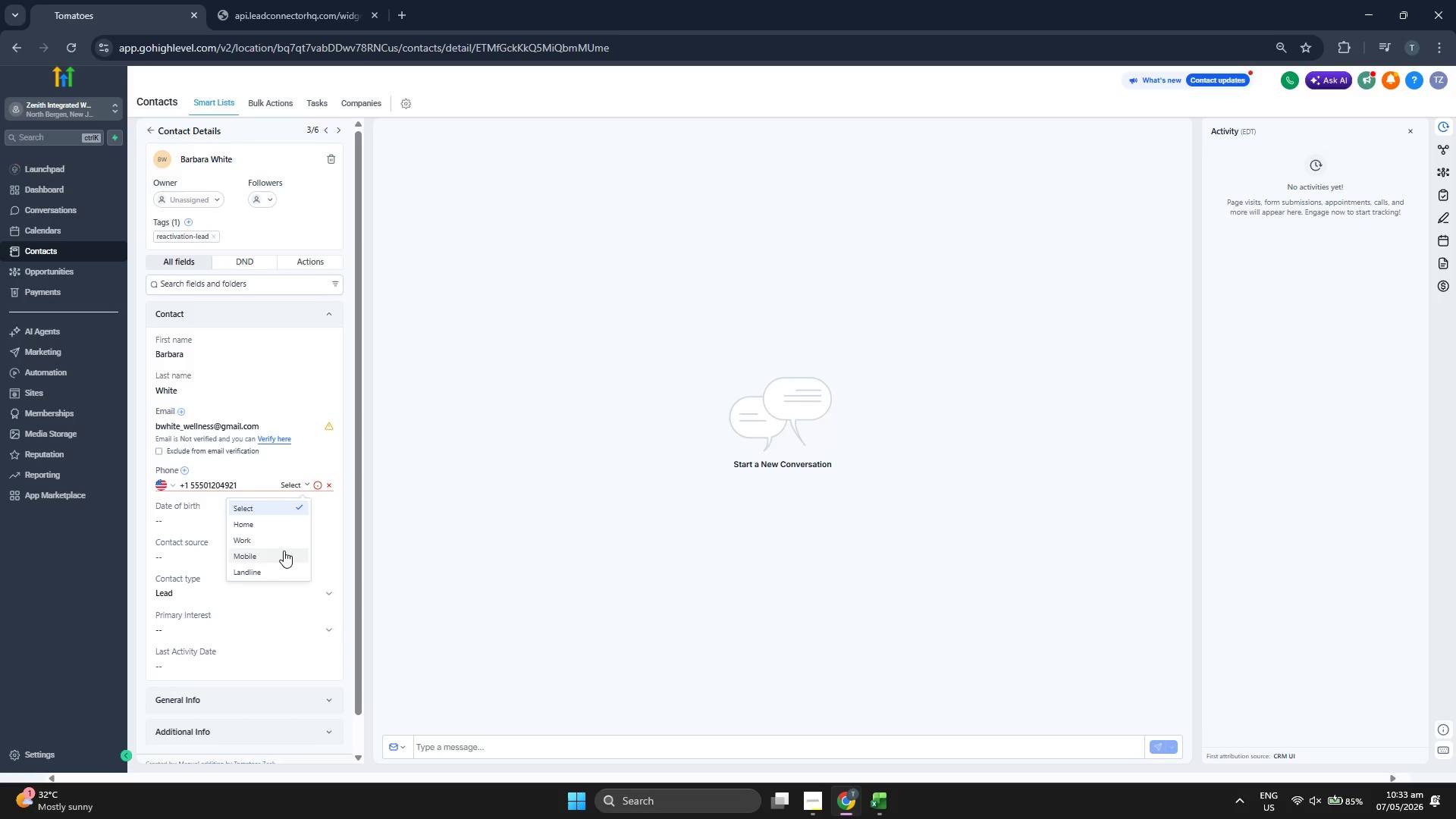 
left_click([281, 555])
 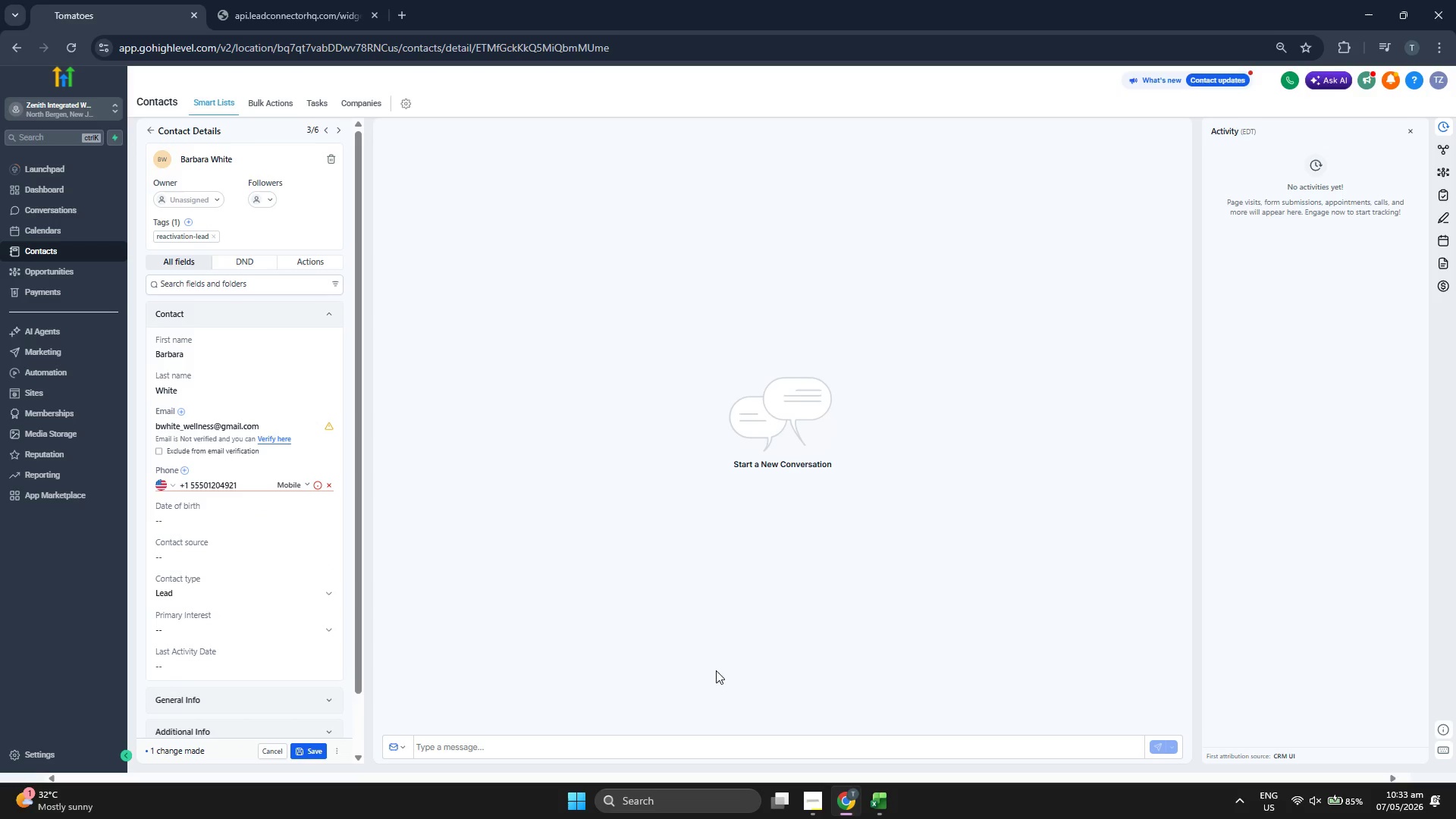 
left_click([884, 799])
 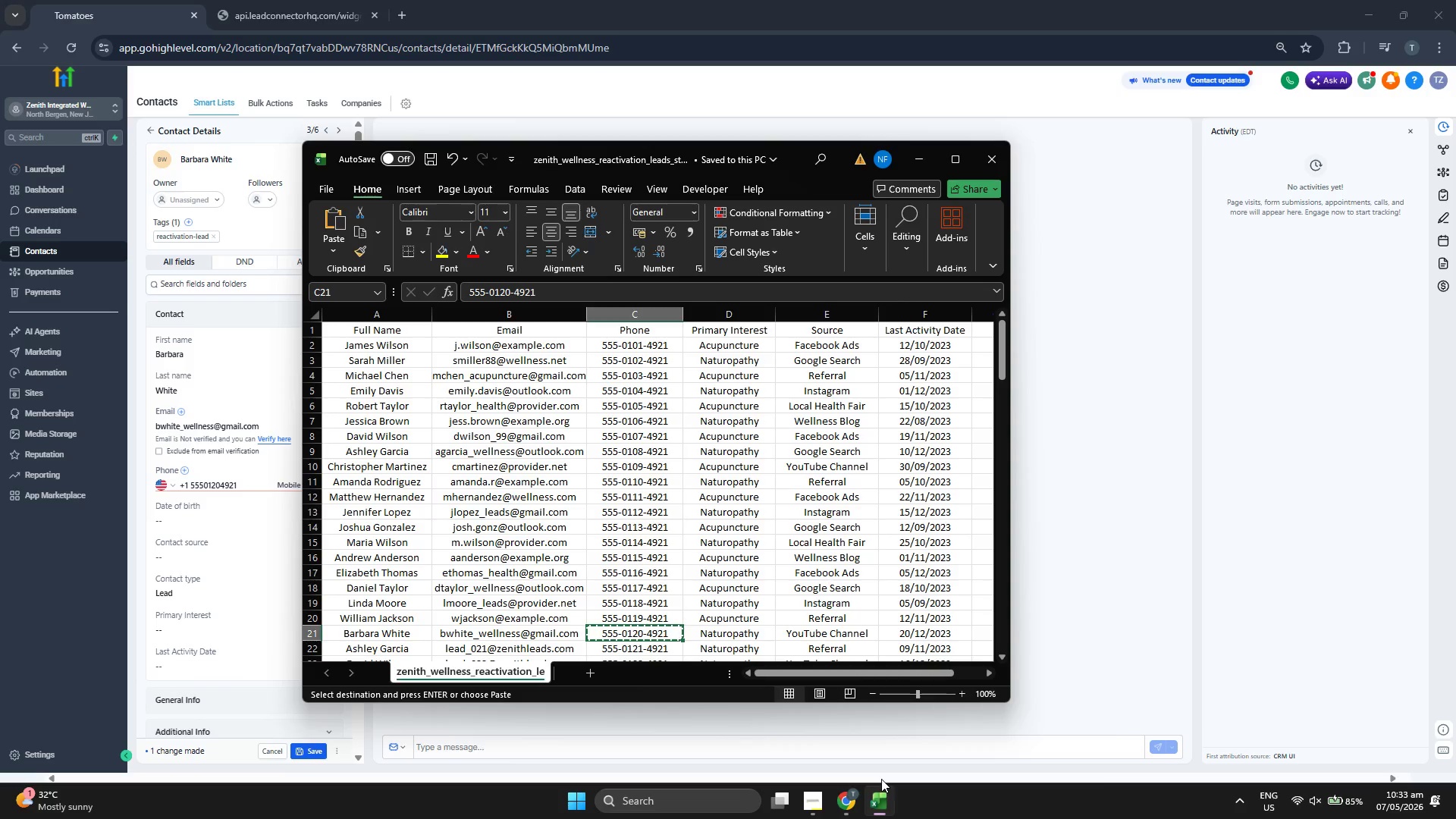 
key(ArrowRight)
 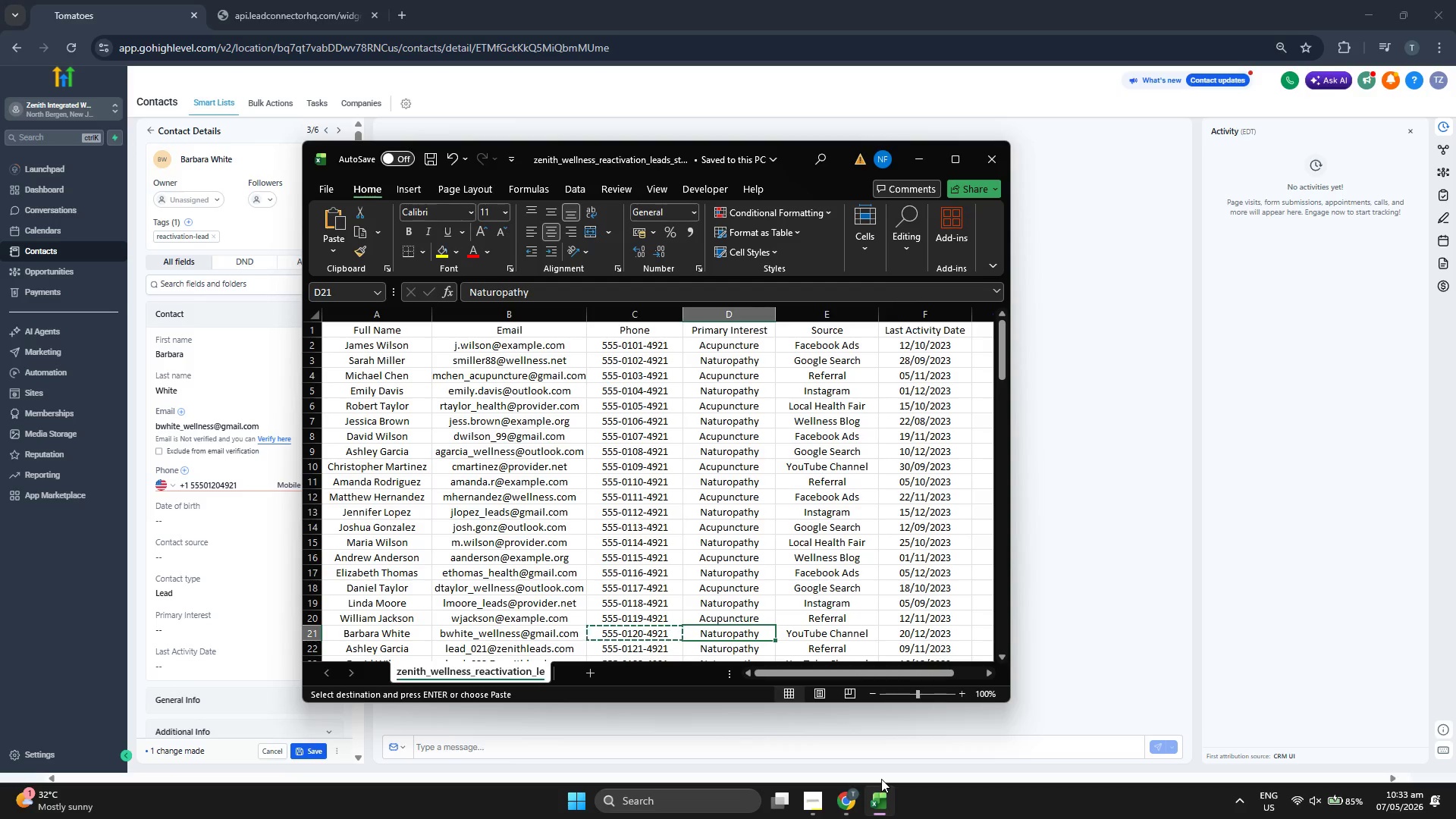 
key(ArrowRight)
 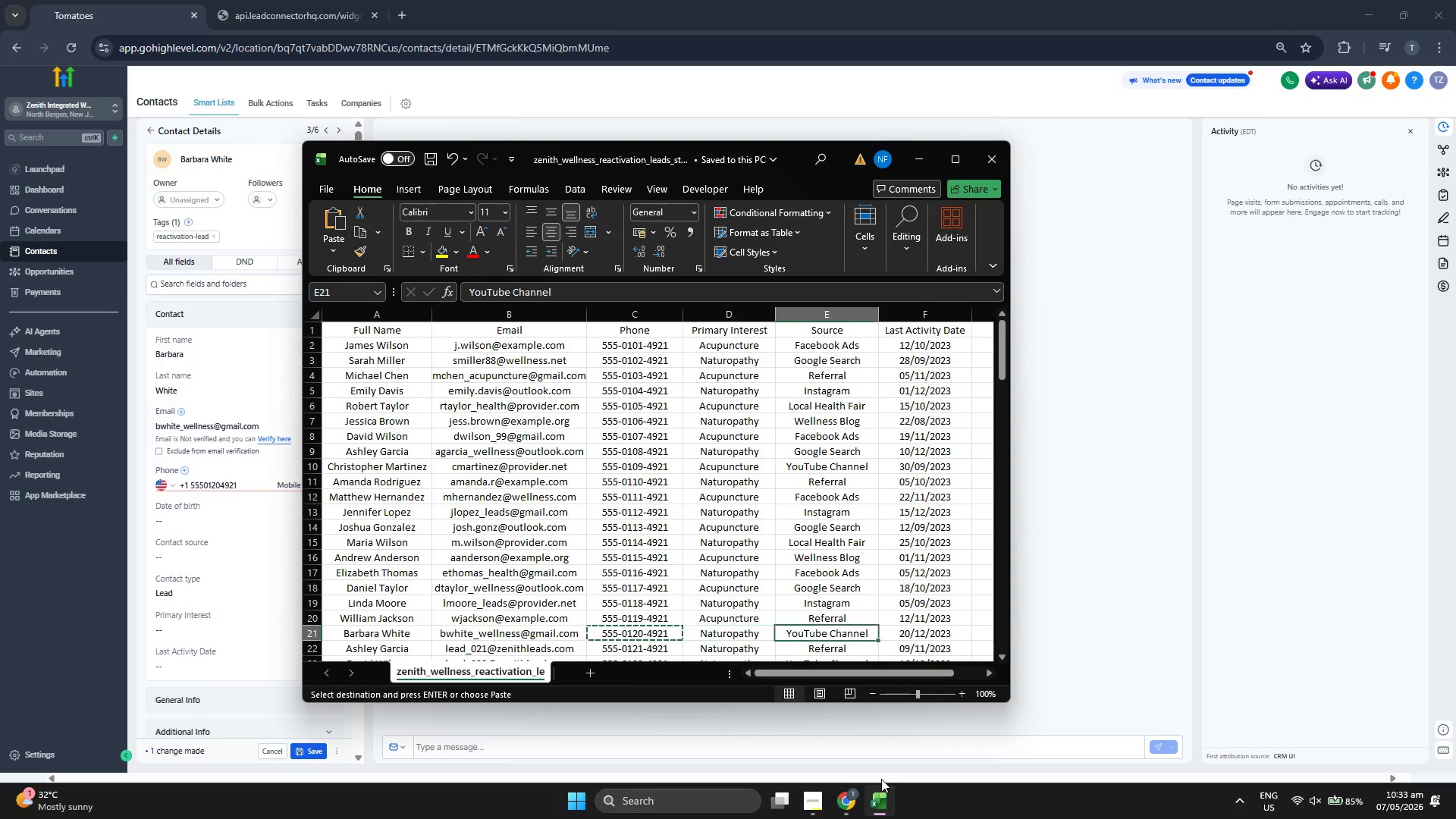 
key(Control+ControlLeft)
 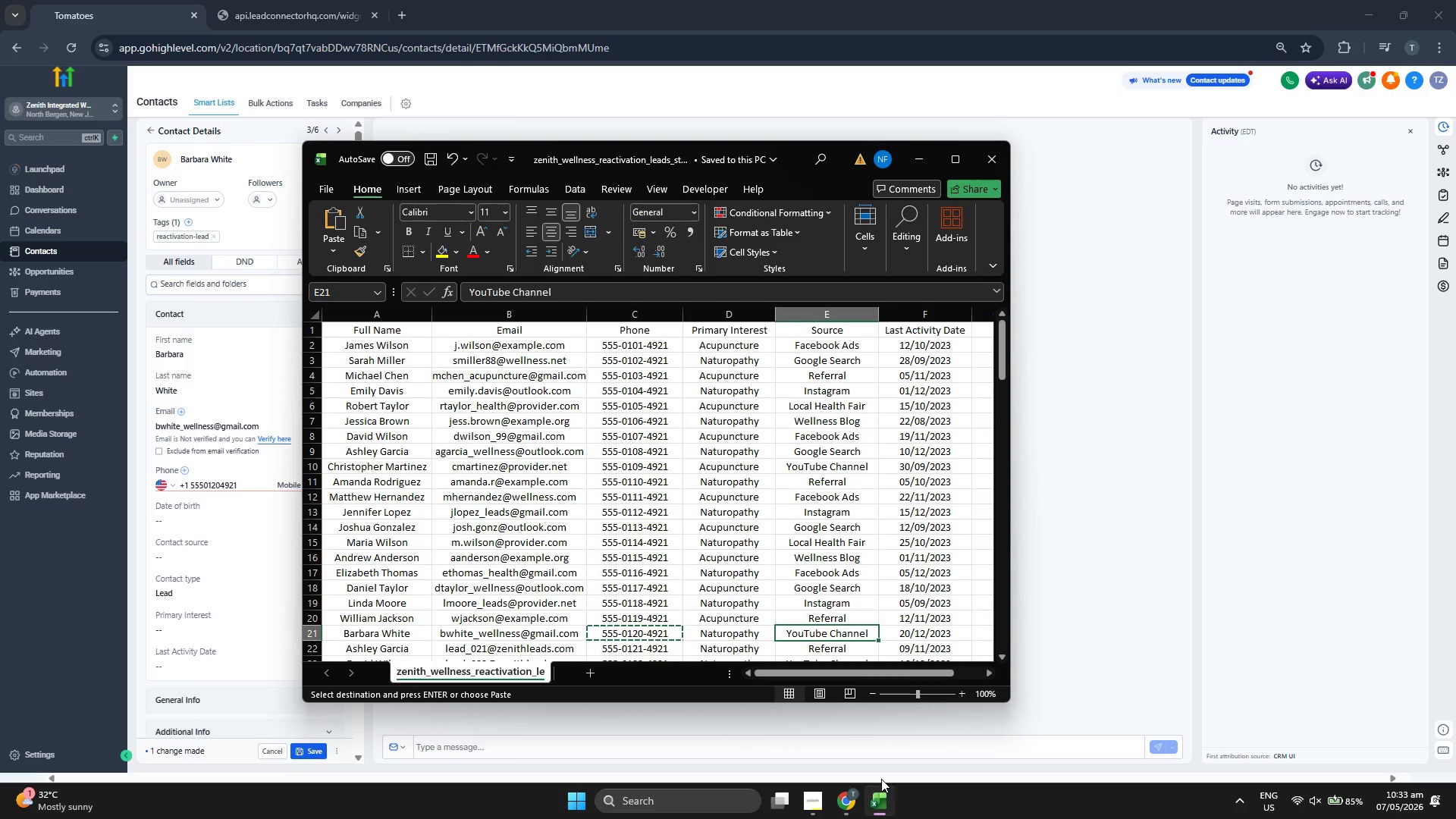 
key(Control+C)
 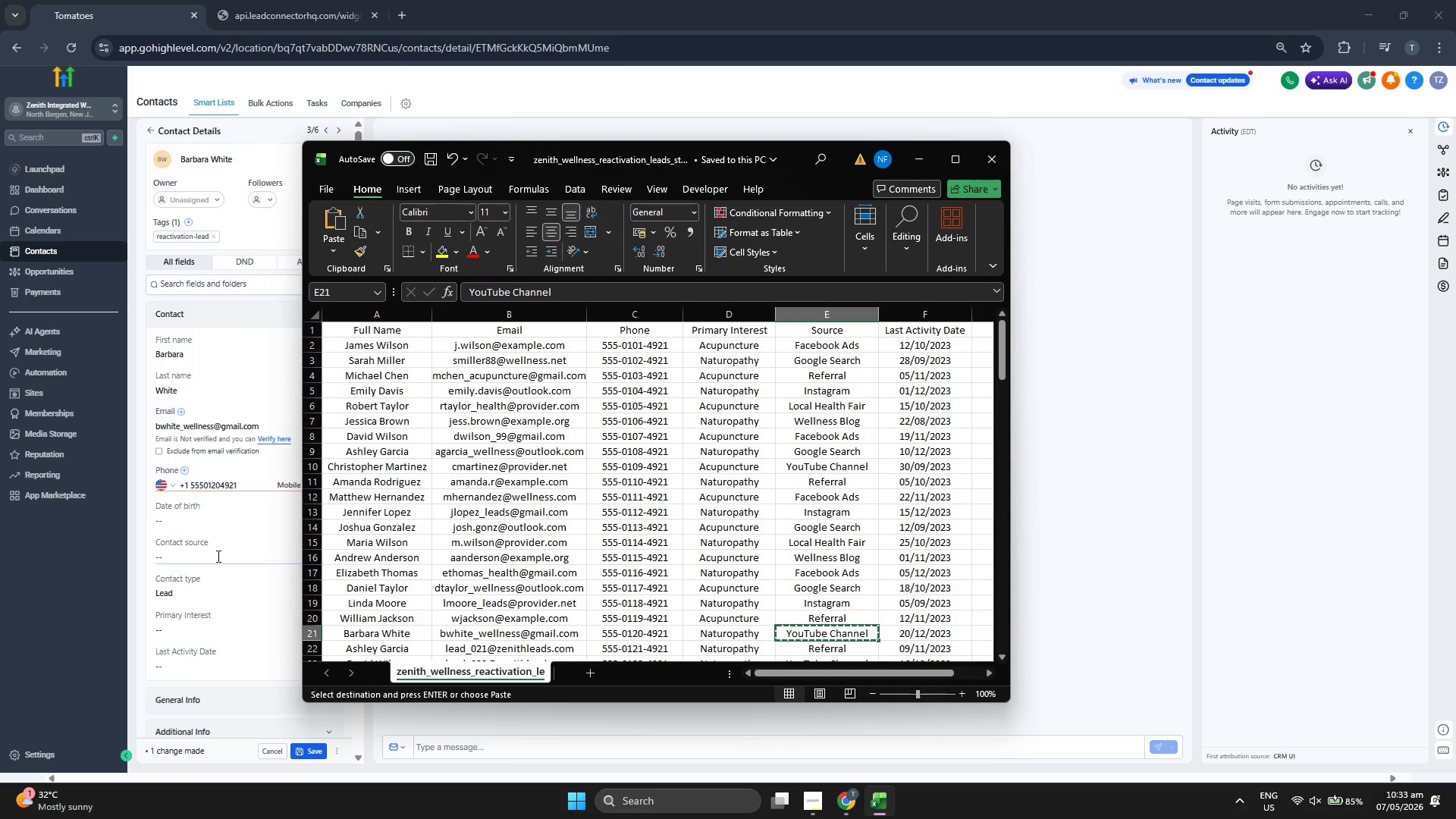 
left_click([217, 556])
 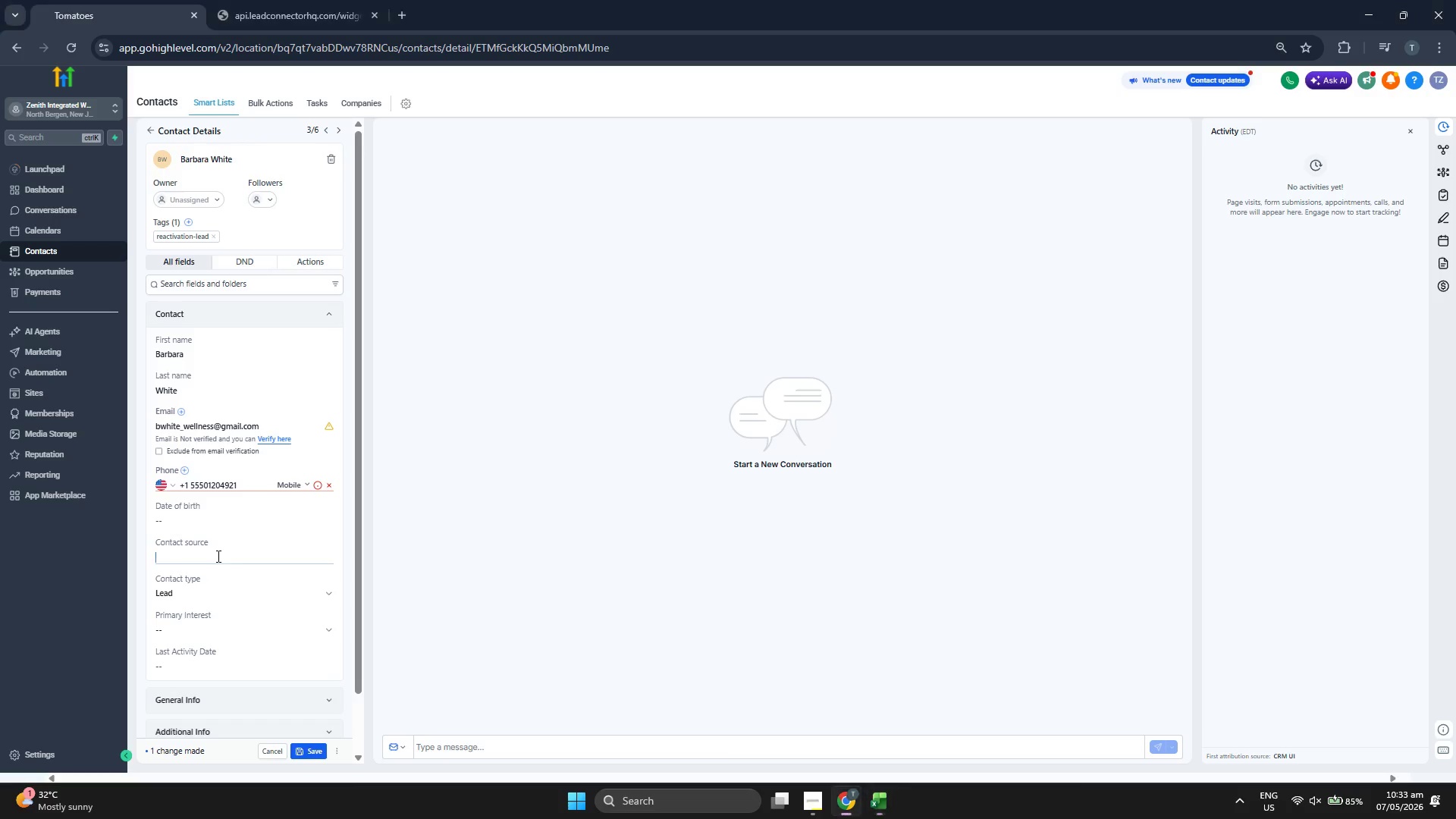 
key(Control+V)
 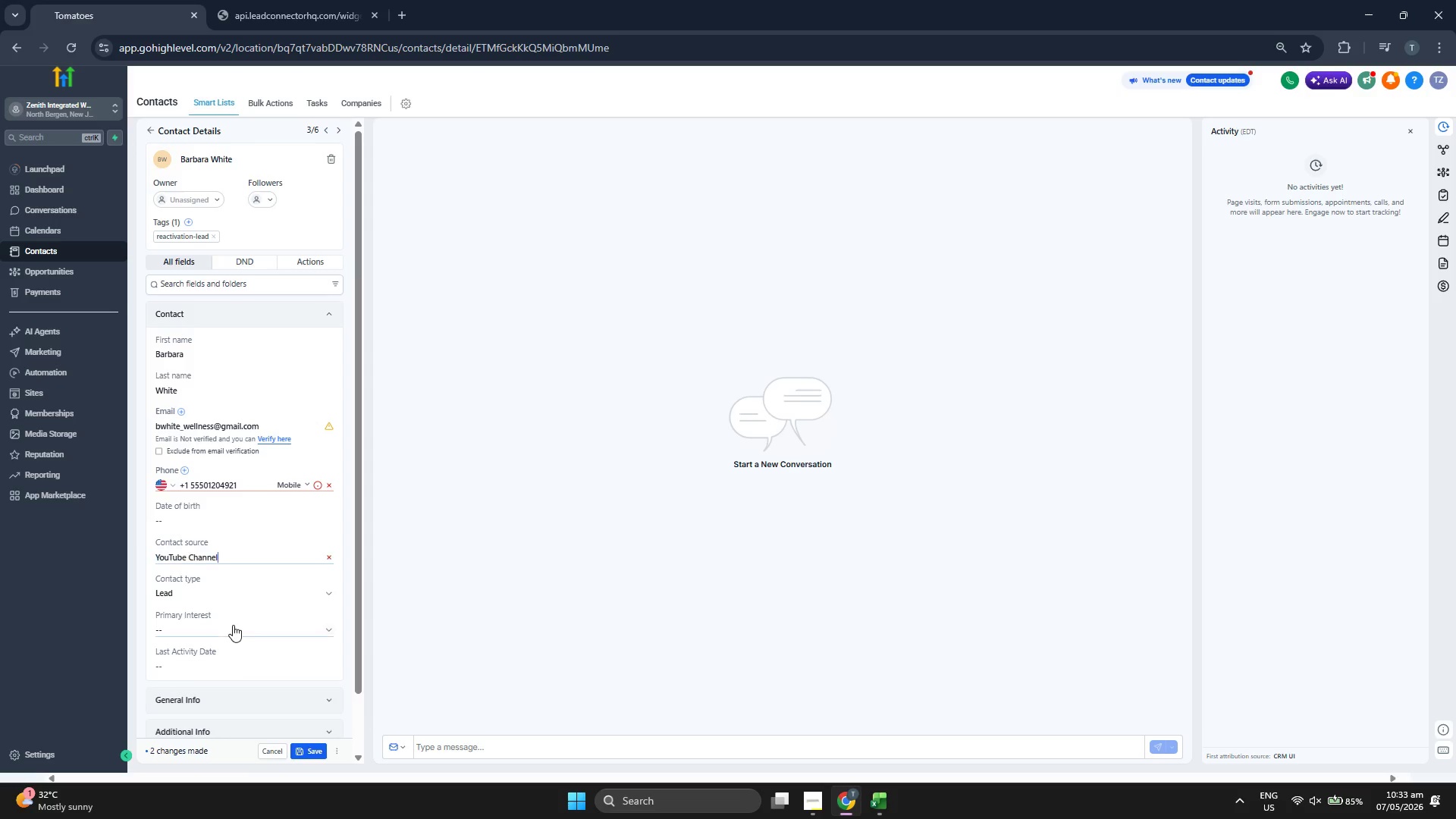 
left_click([232, 626])
 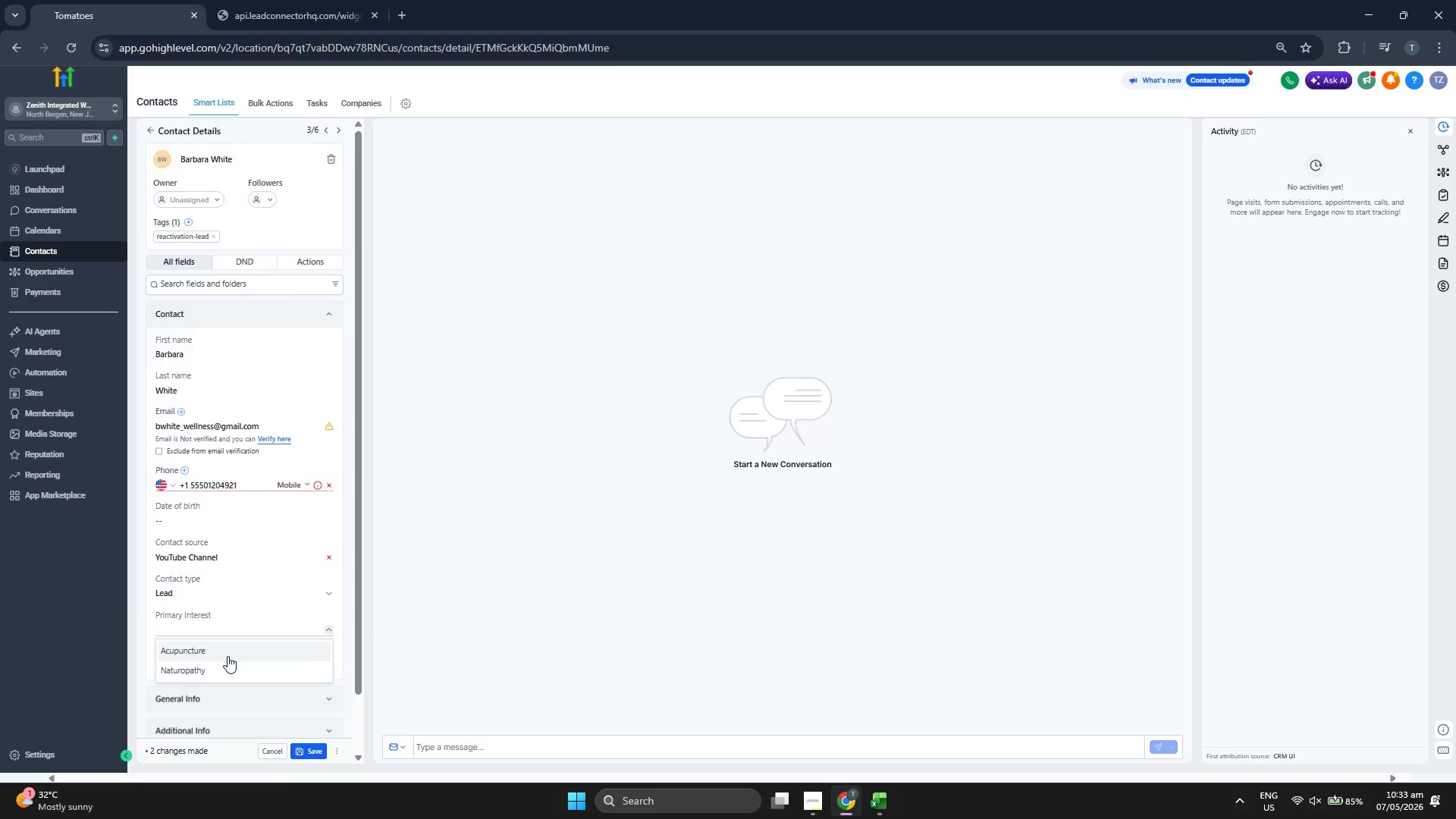 
left_click([228, 662])
 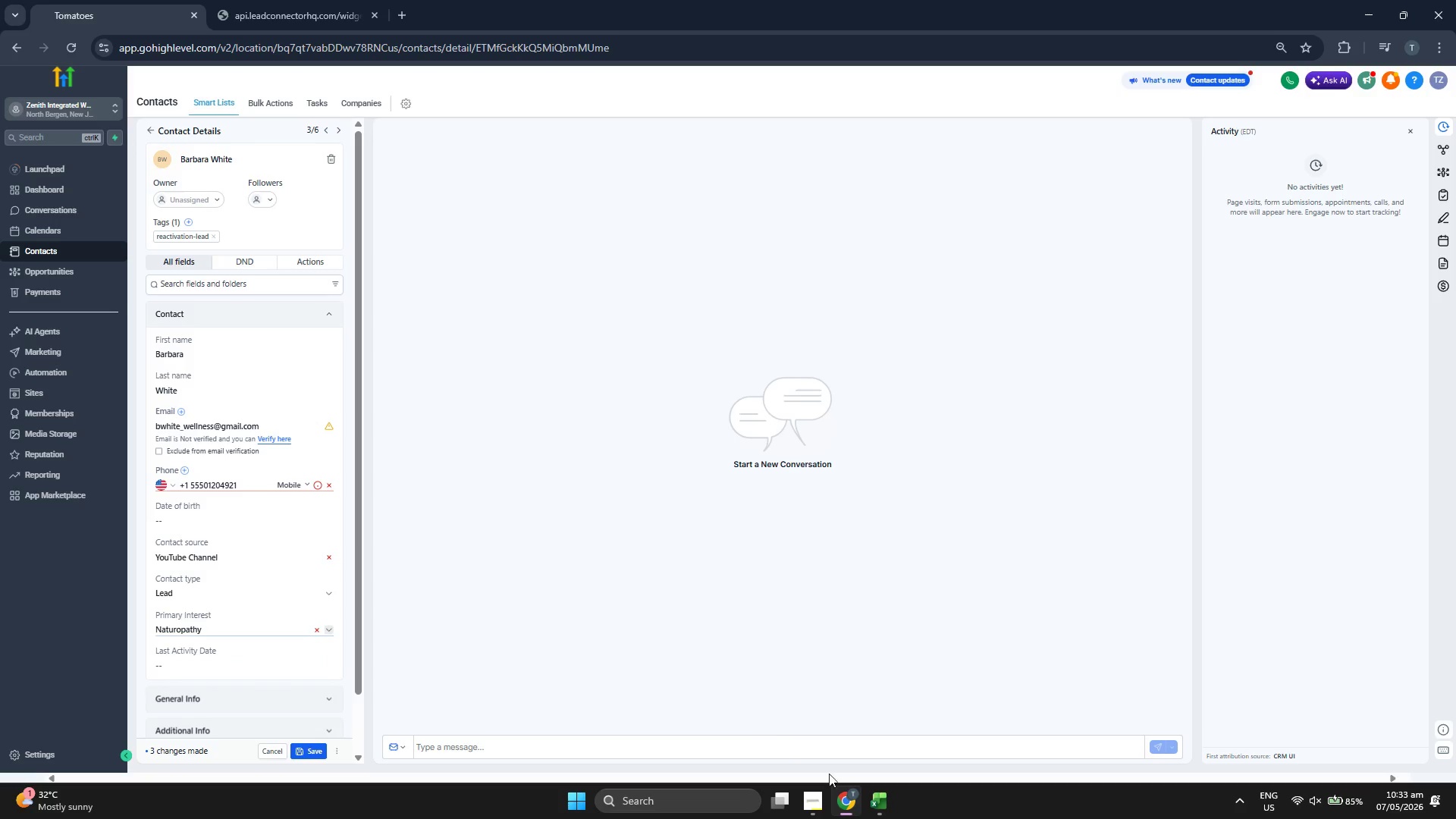 
left_click([872, 789])
 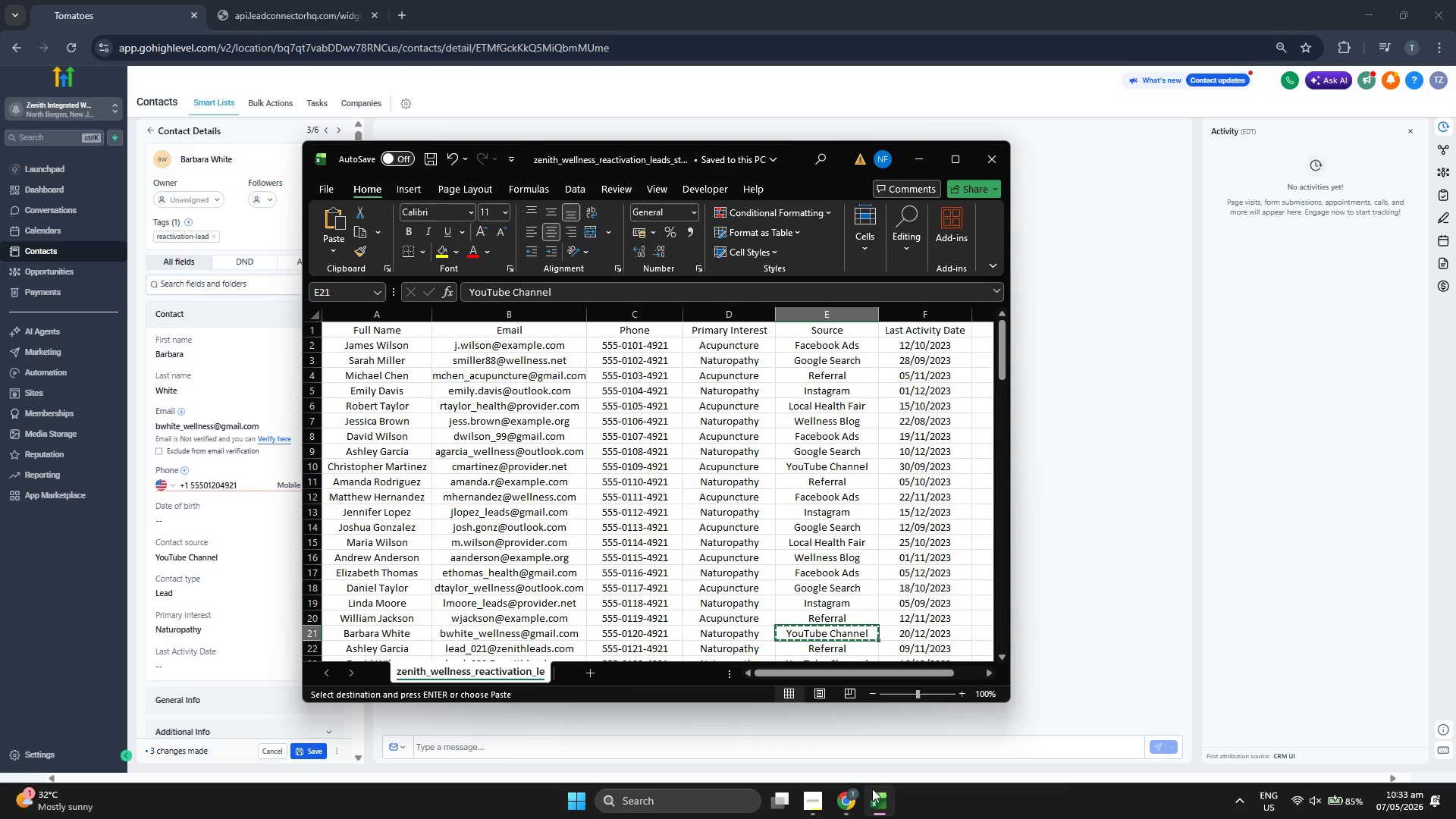 
left_click([872, 789])
 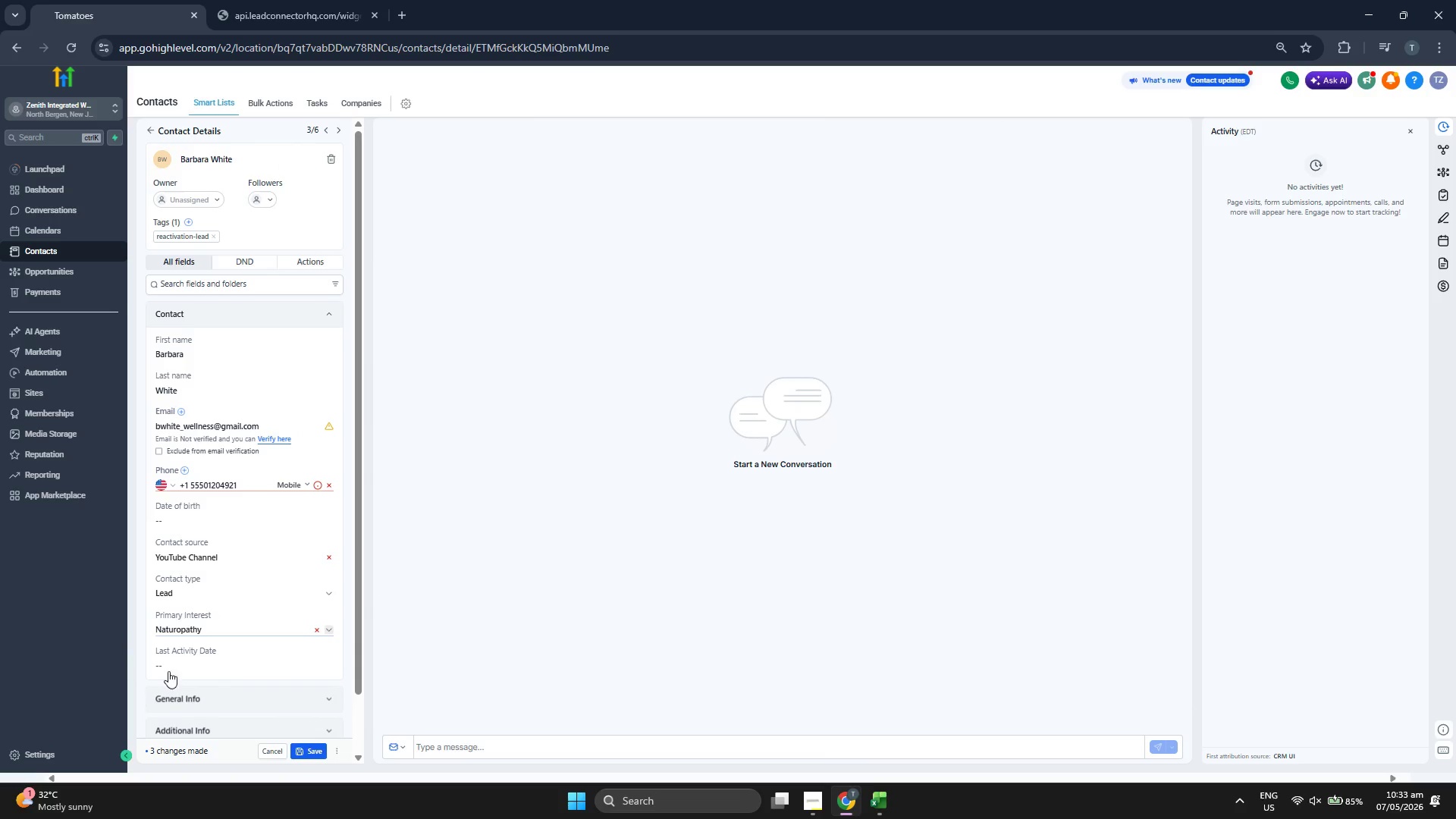 
left_click([198, 667])
 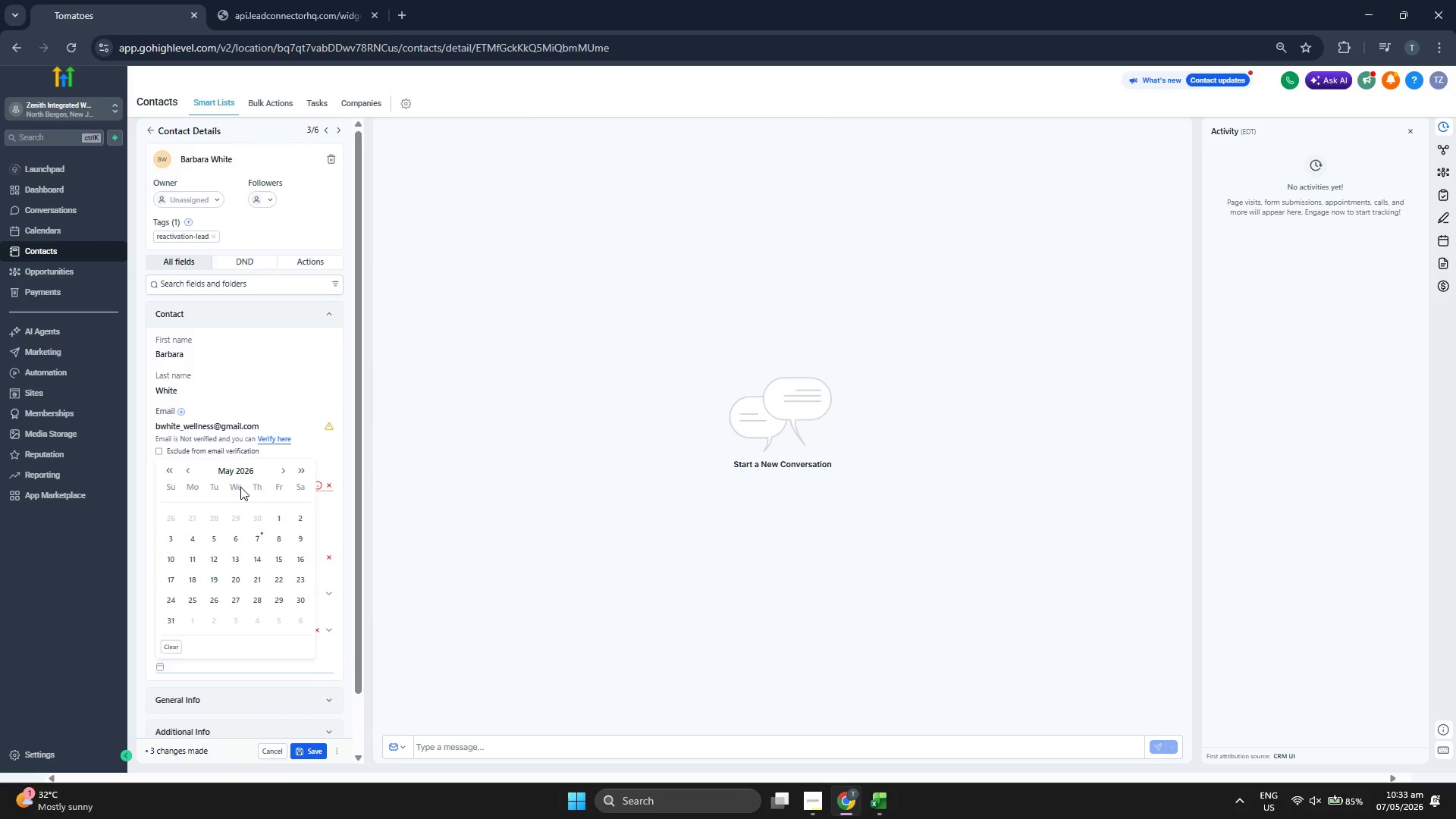 
left_click([242, 471])
 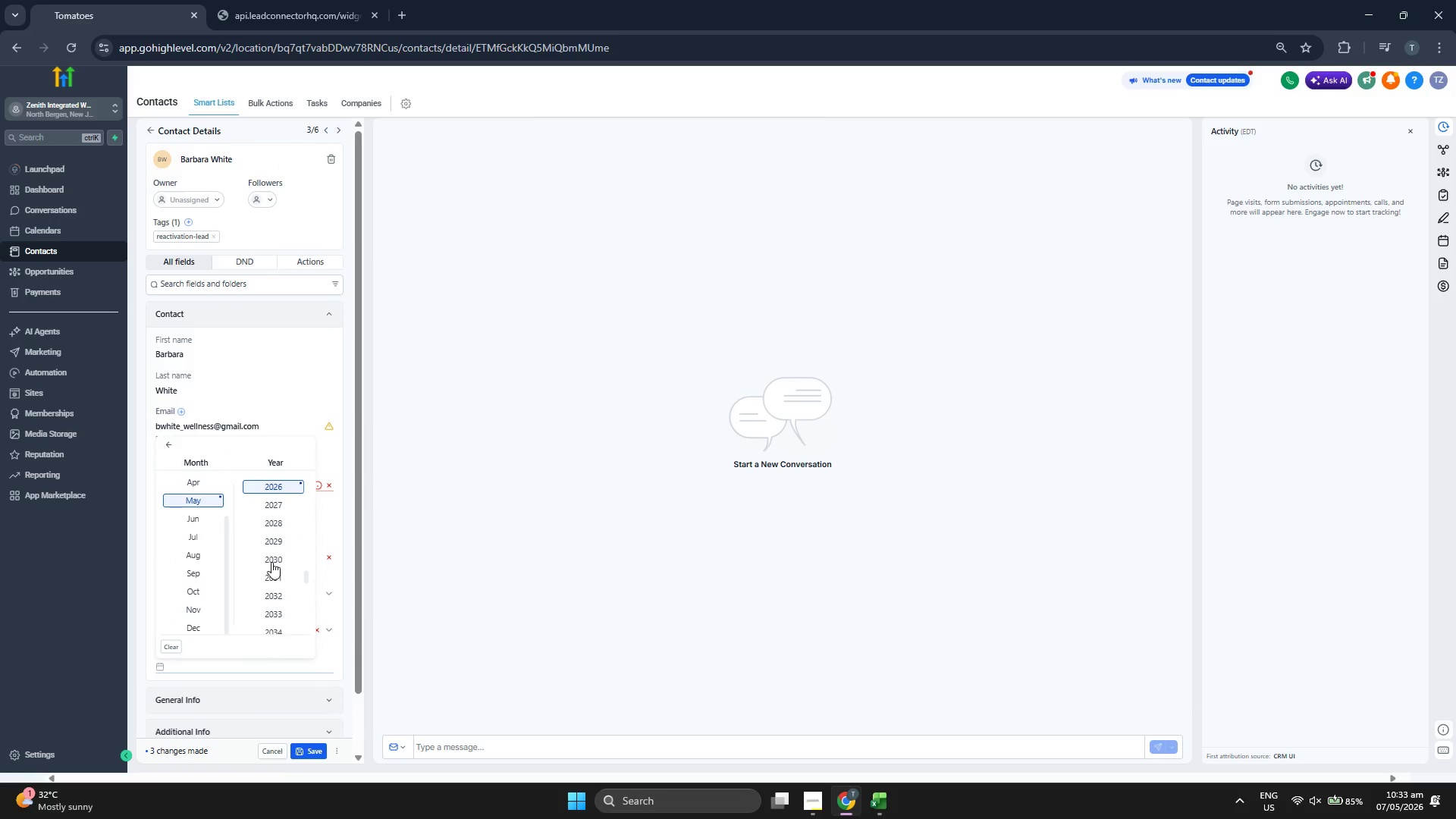 
scroll: coordinate [271, 563], scroll_direction: up, amount: 1.0
 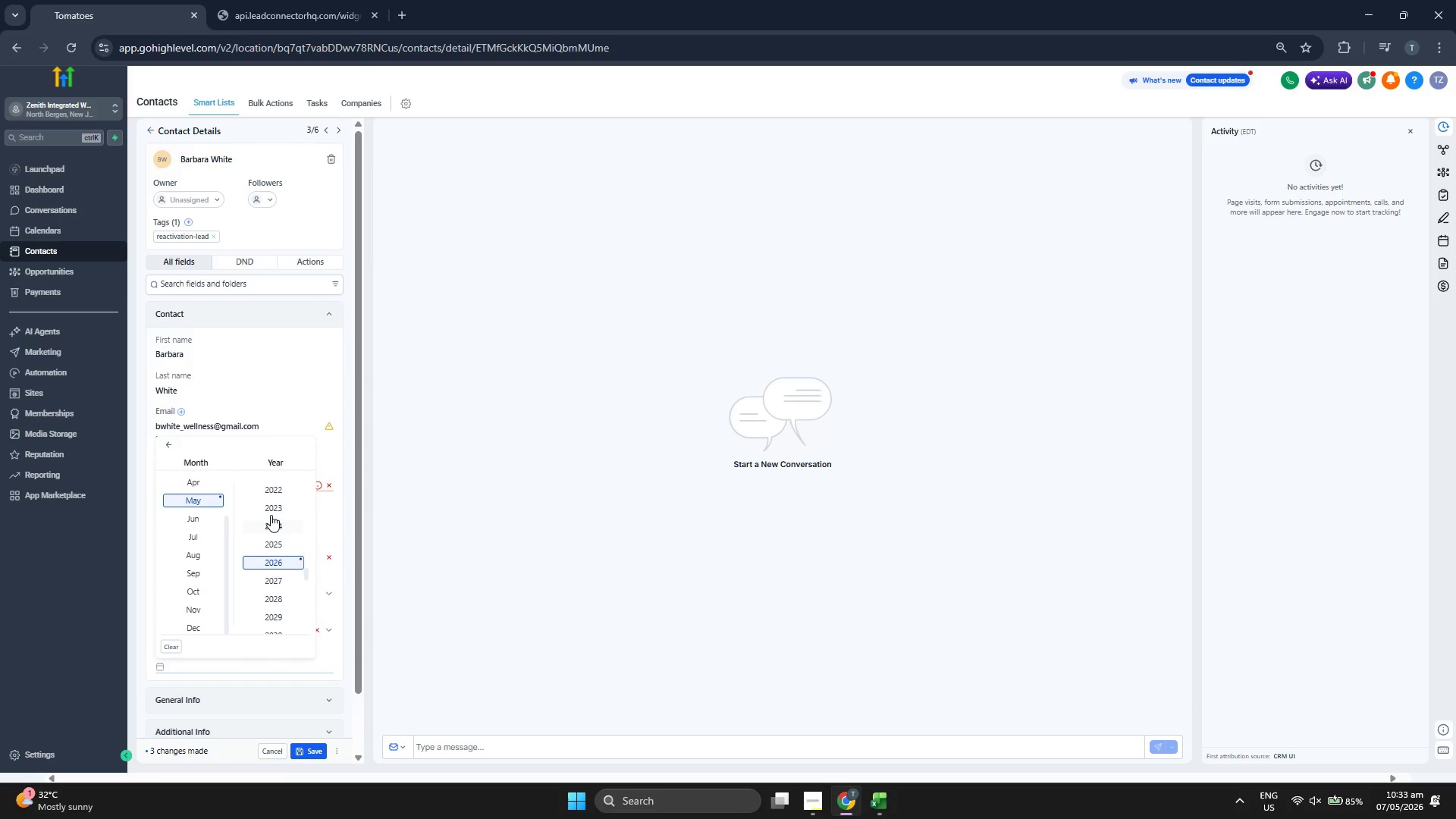 
left_click([272, 509])
 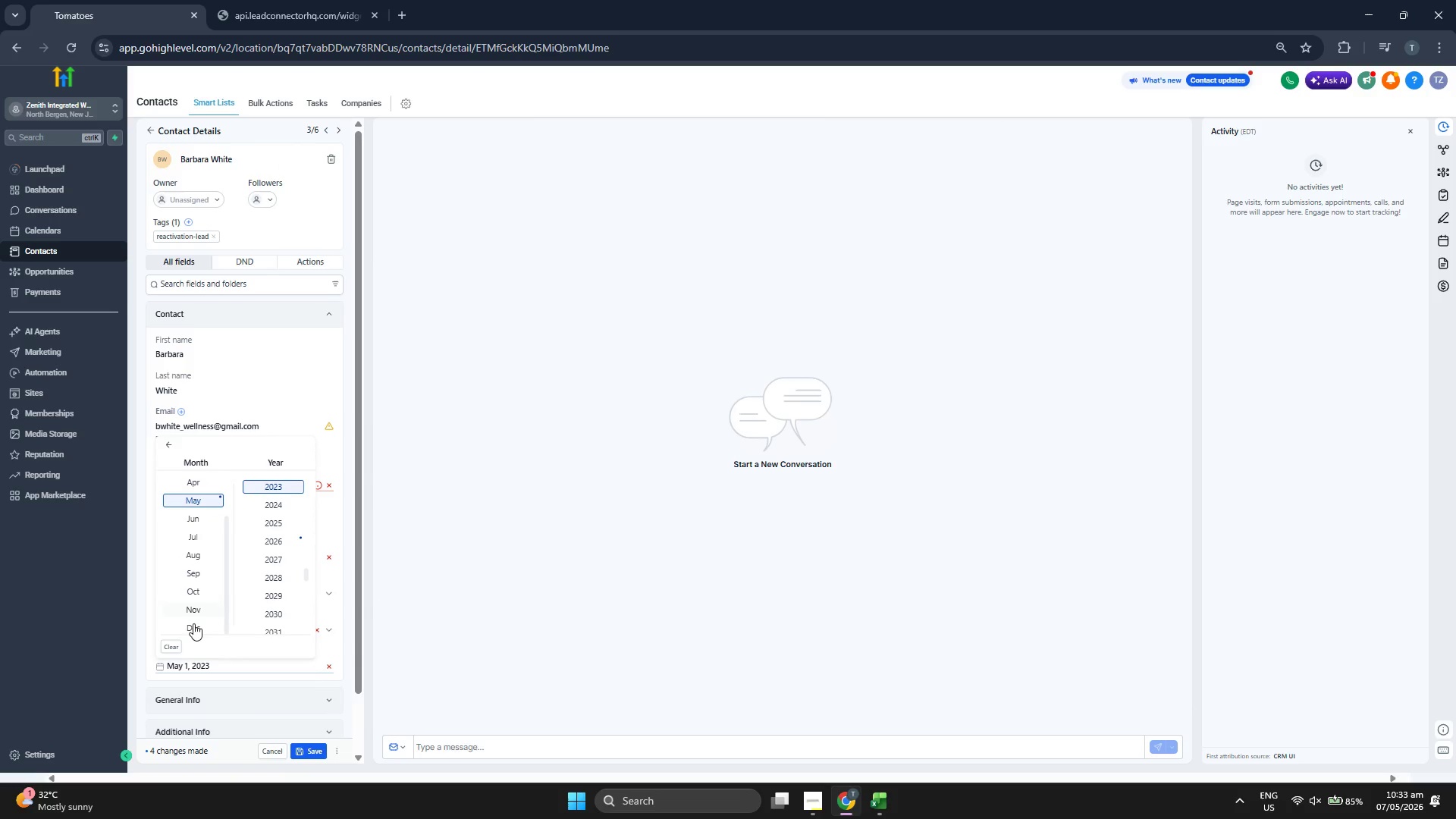 
left_click([193, 626])
 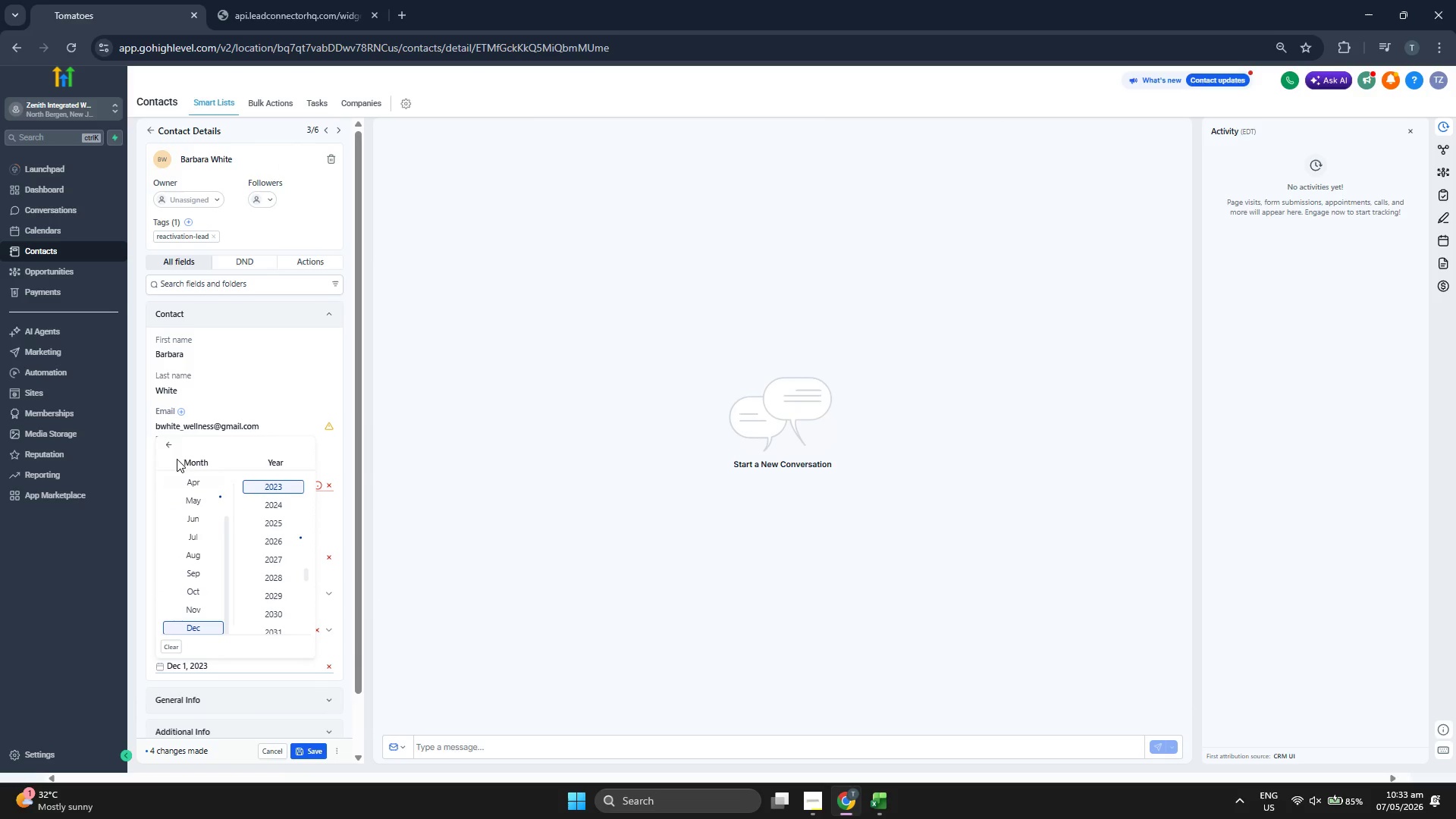 
left_click([169, 447])
 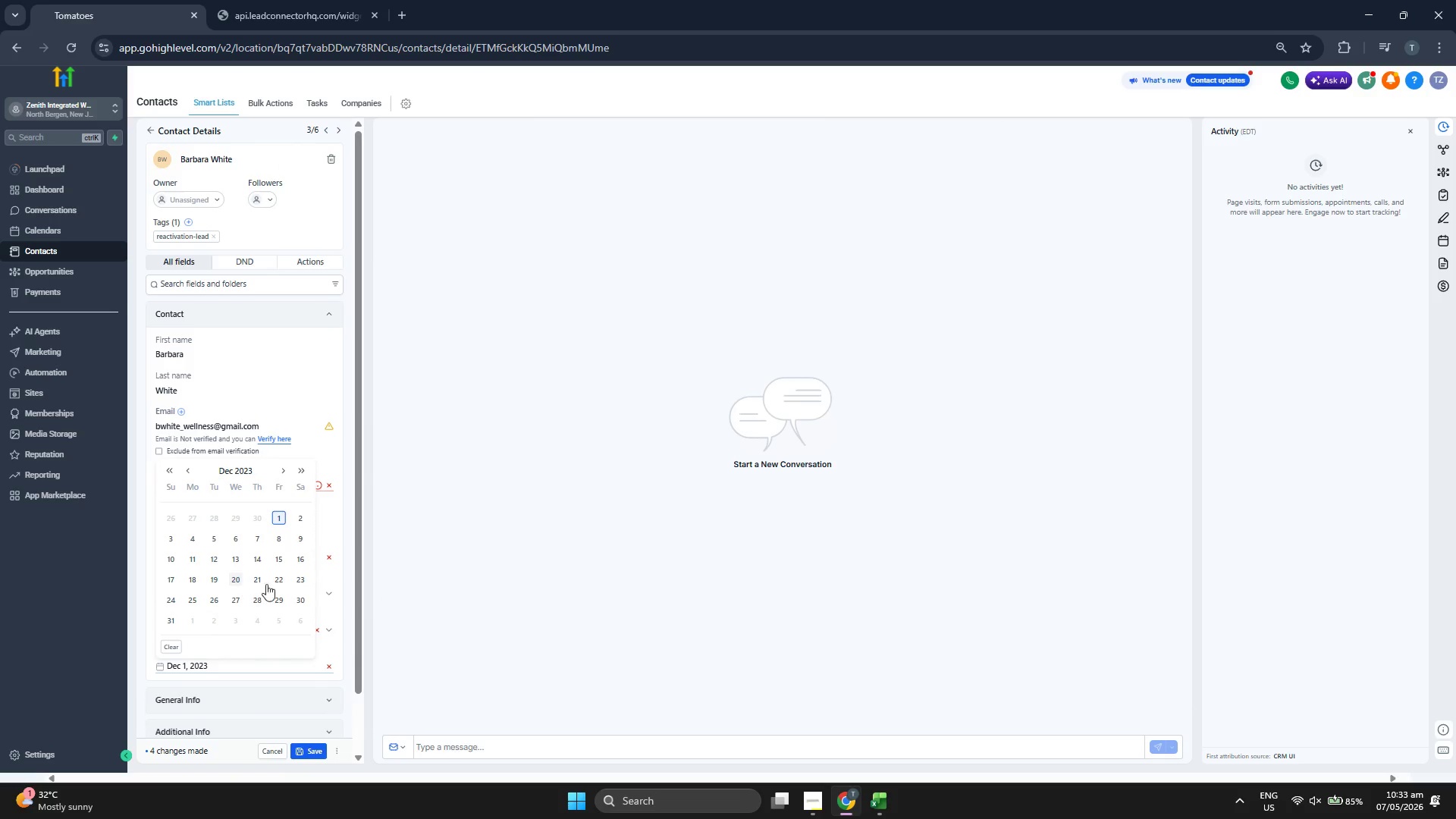 
left_click([281, 578])